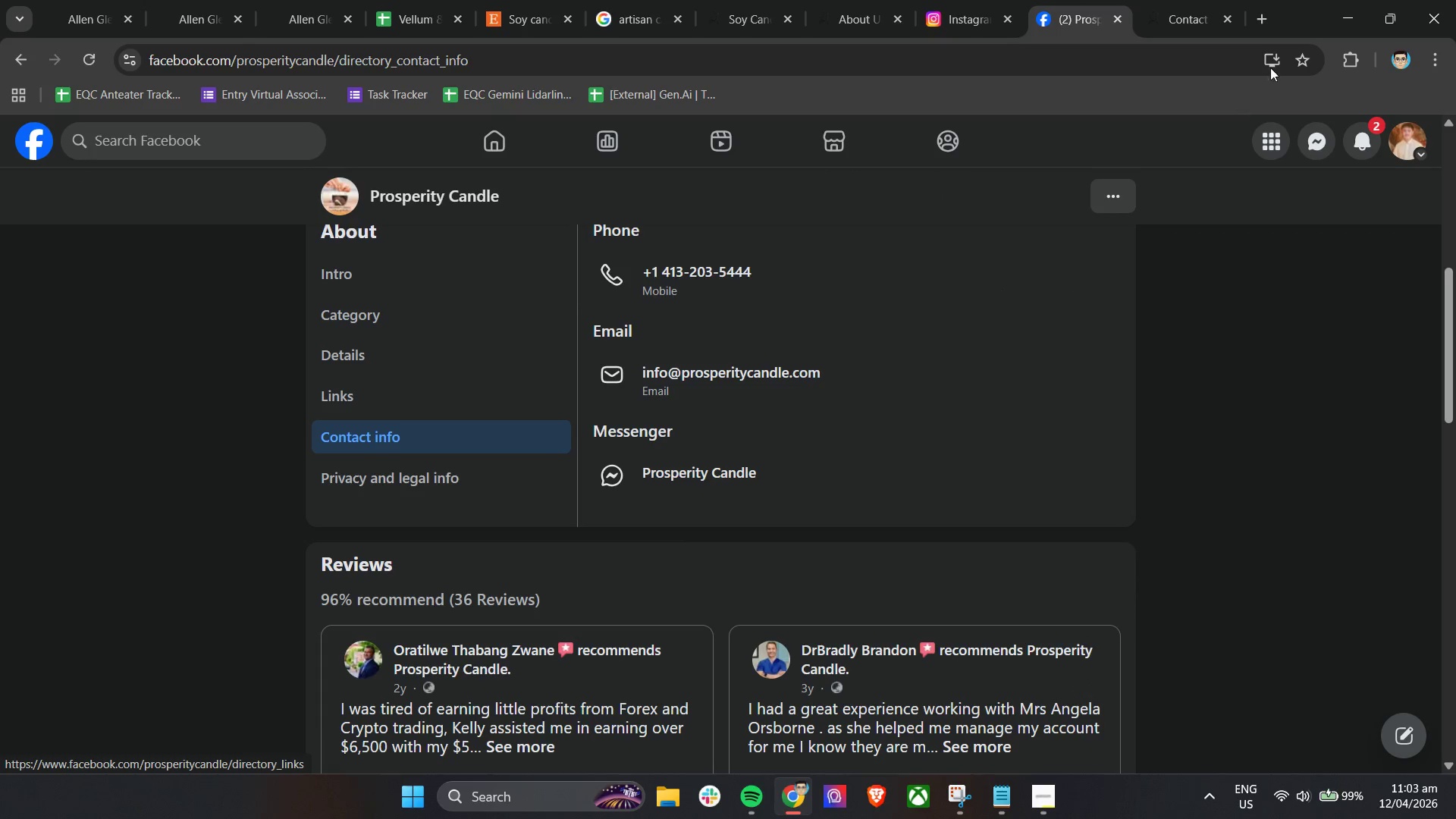 
left_click([1185, 0])
 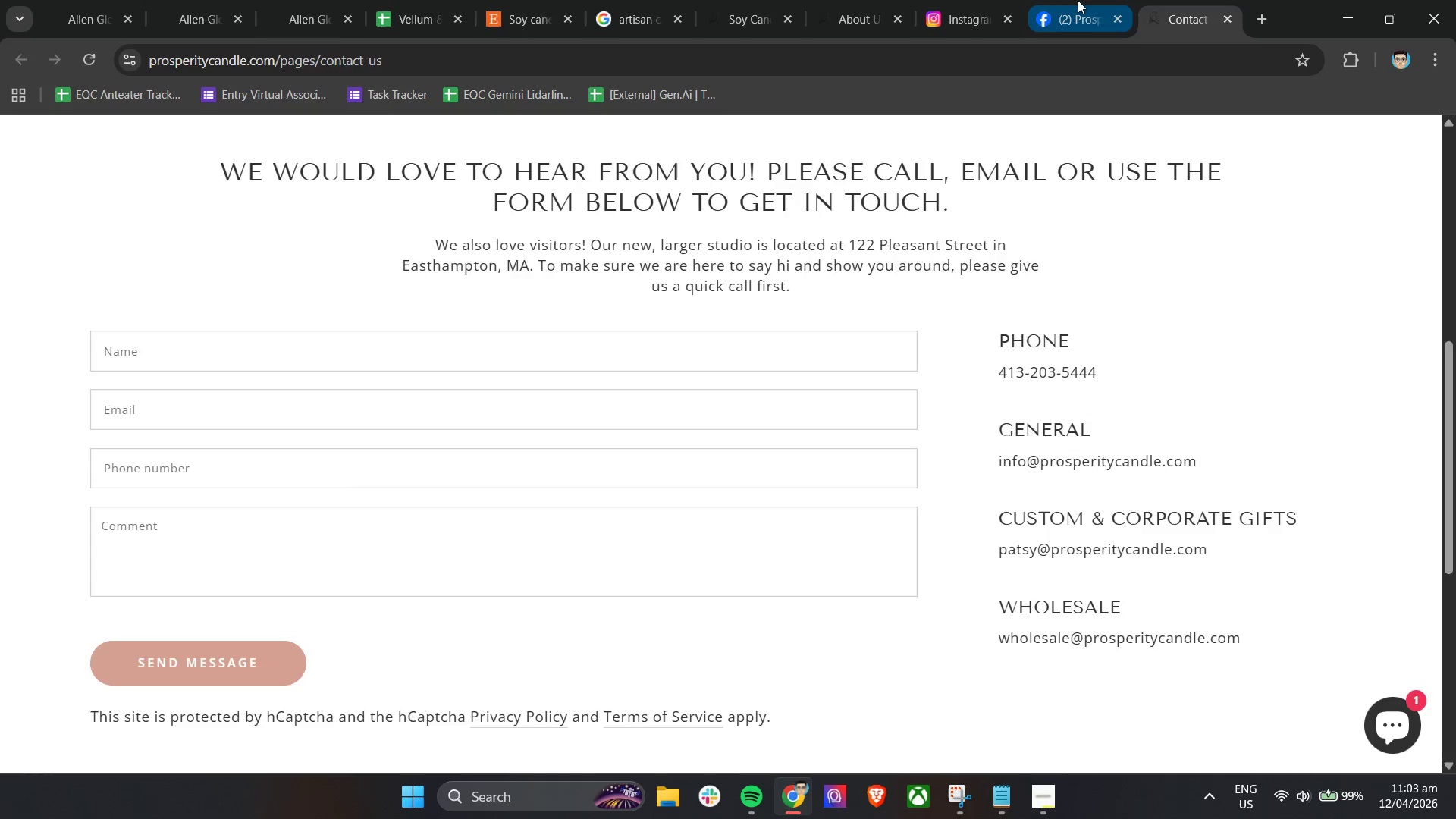 
double_click([971, 0])
 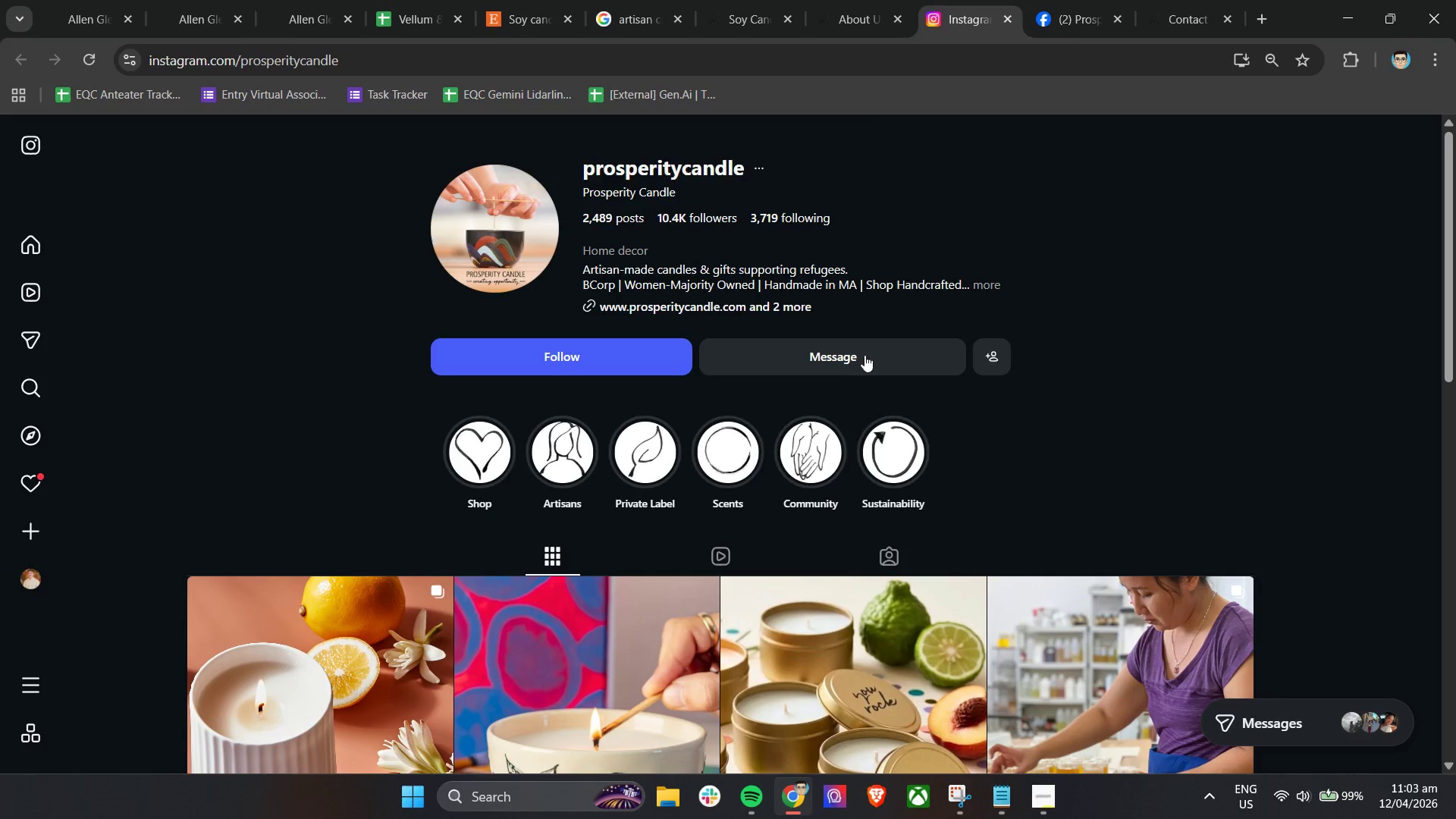 
scroll: coordinate [773, 413], scroll_direction: down, amount: 4.0
 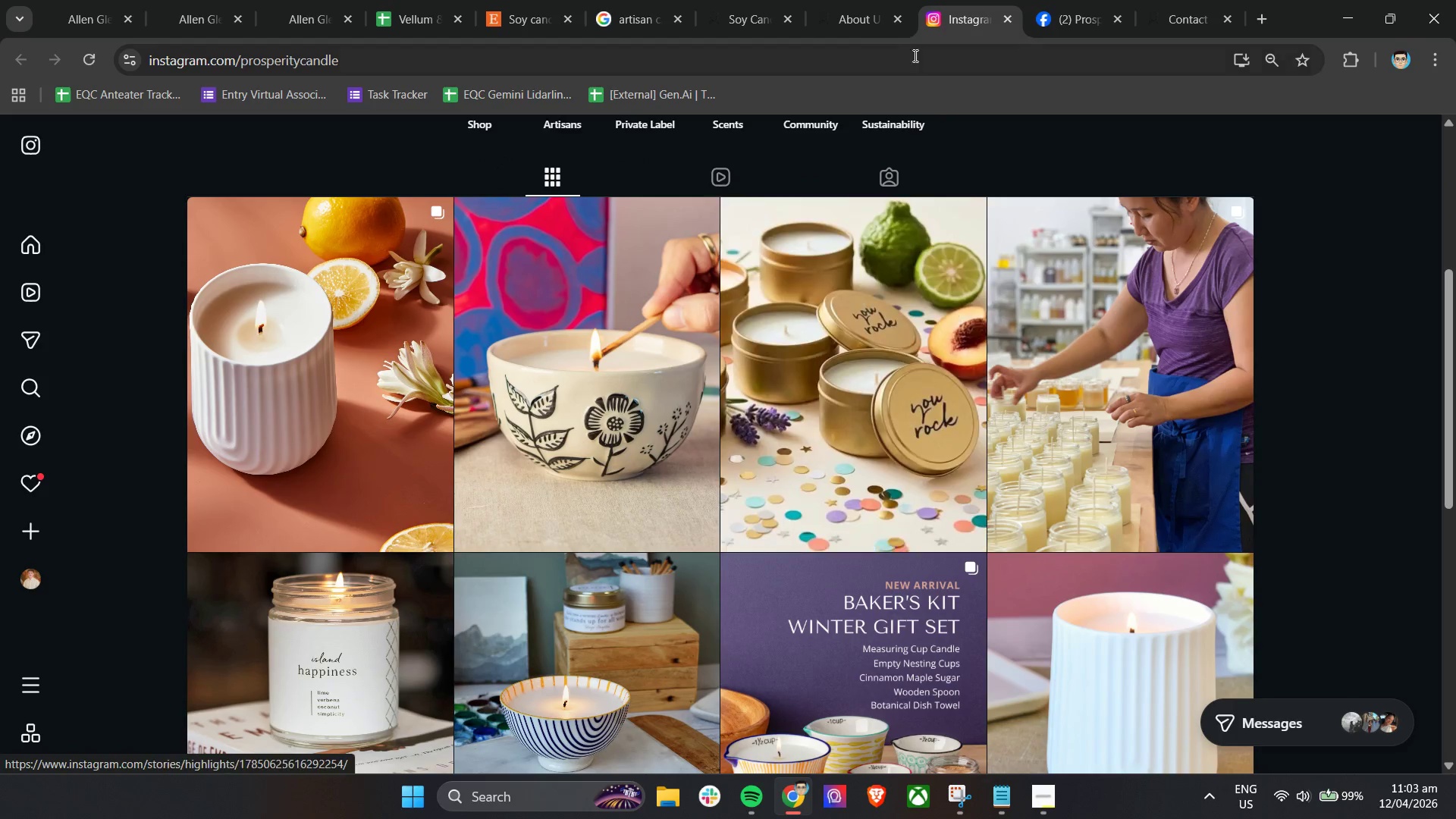 
left_click([854, 0])
 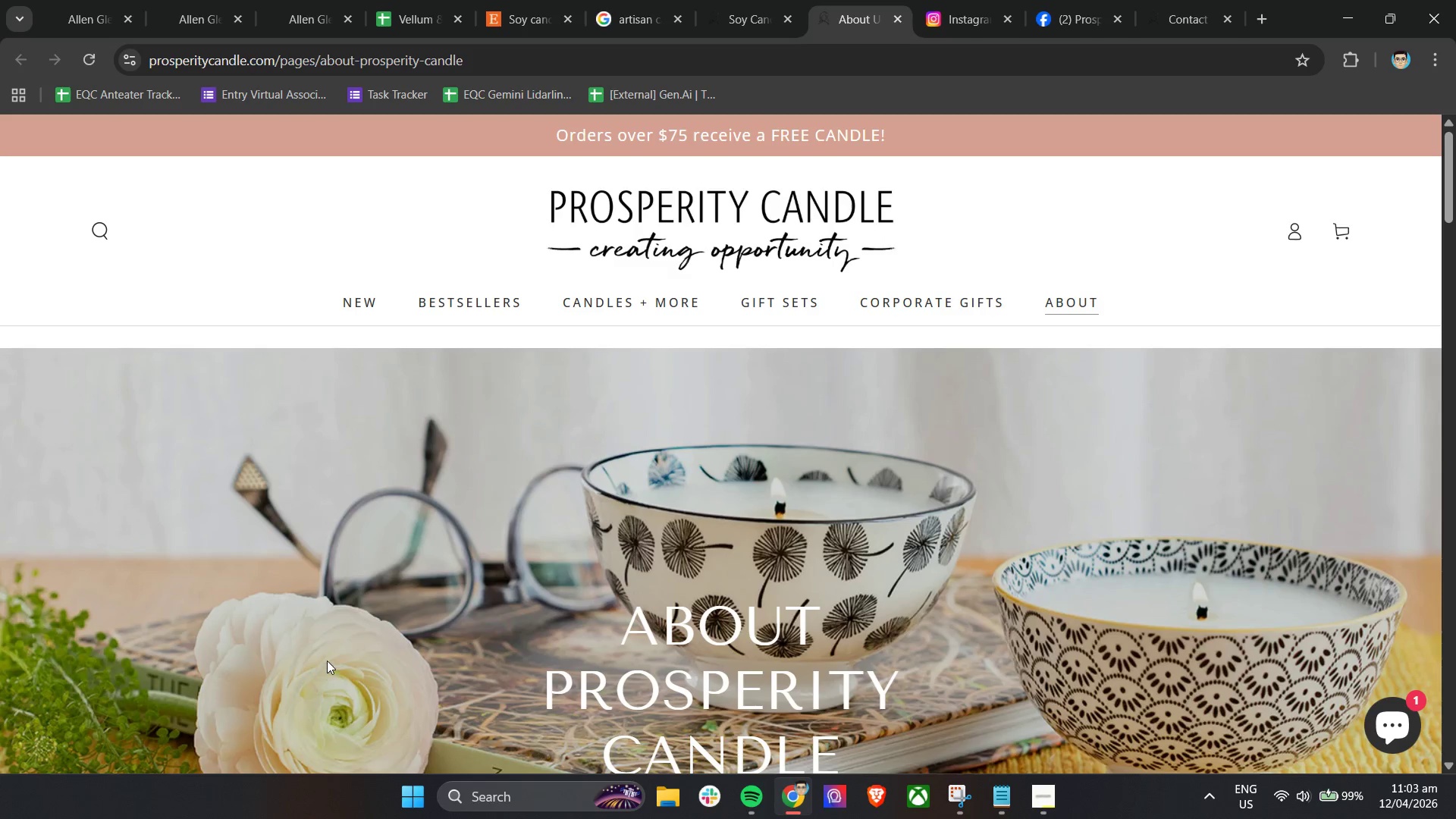 
scroll: coordinate [347, 645], scroll_direction: down, amount: 21.0
 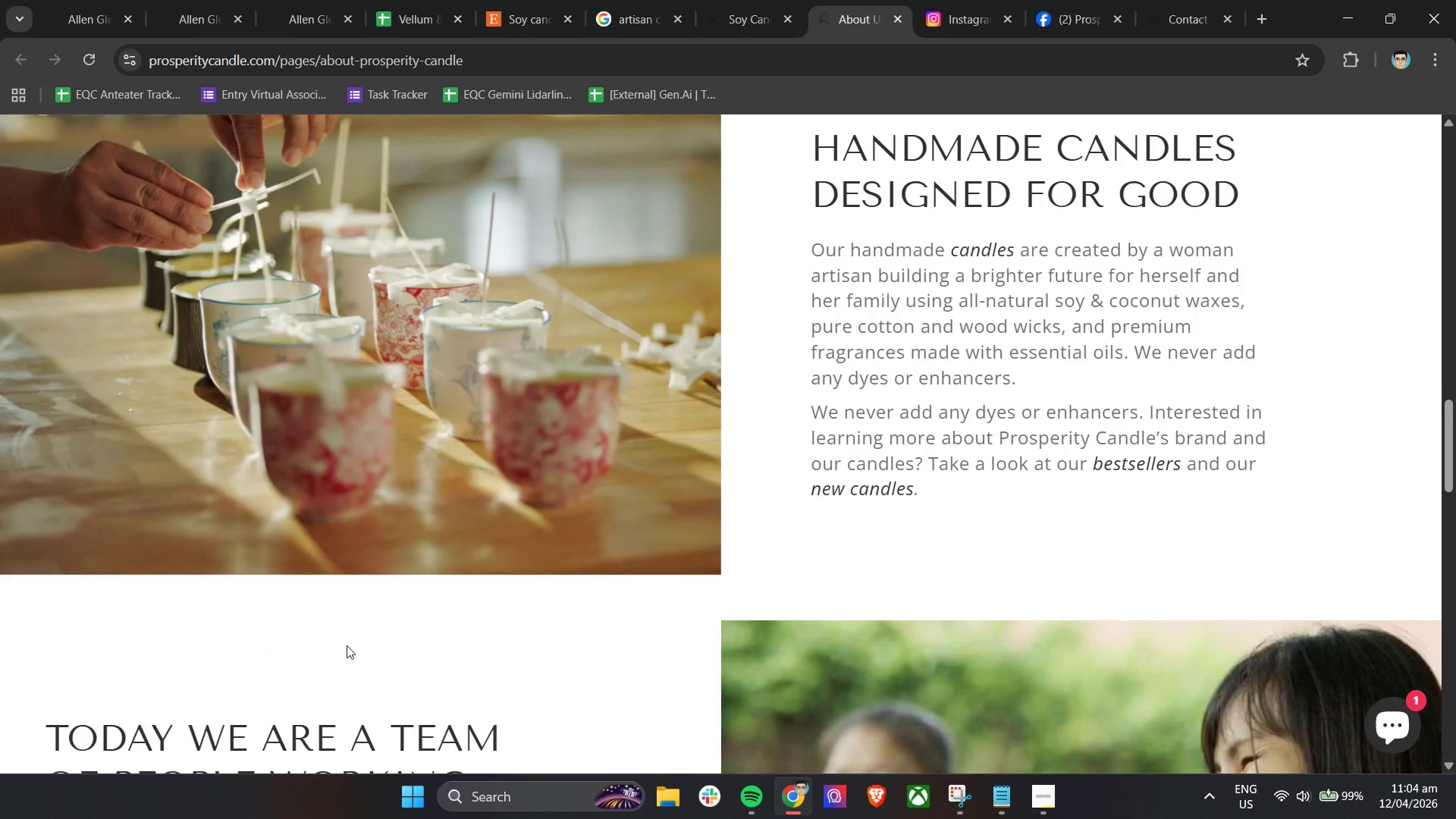 
wait(35.71)
 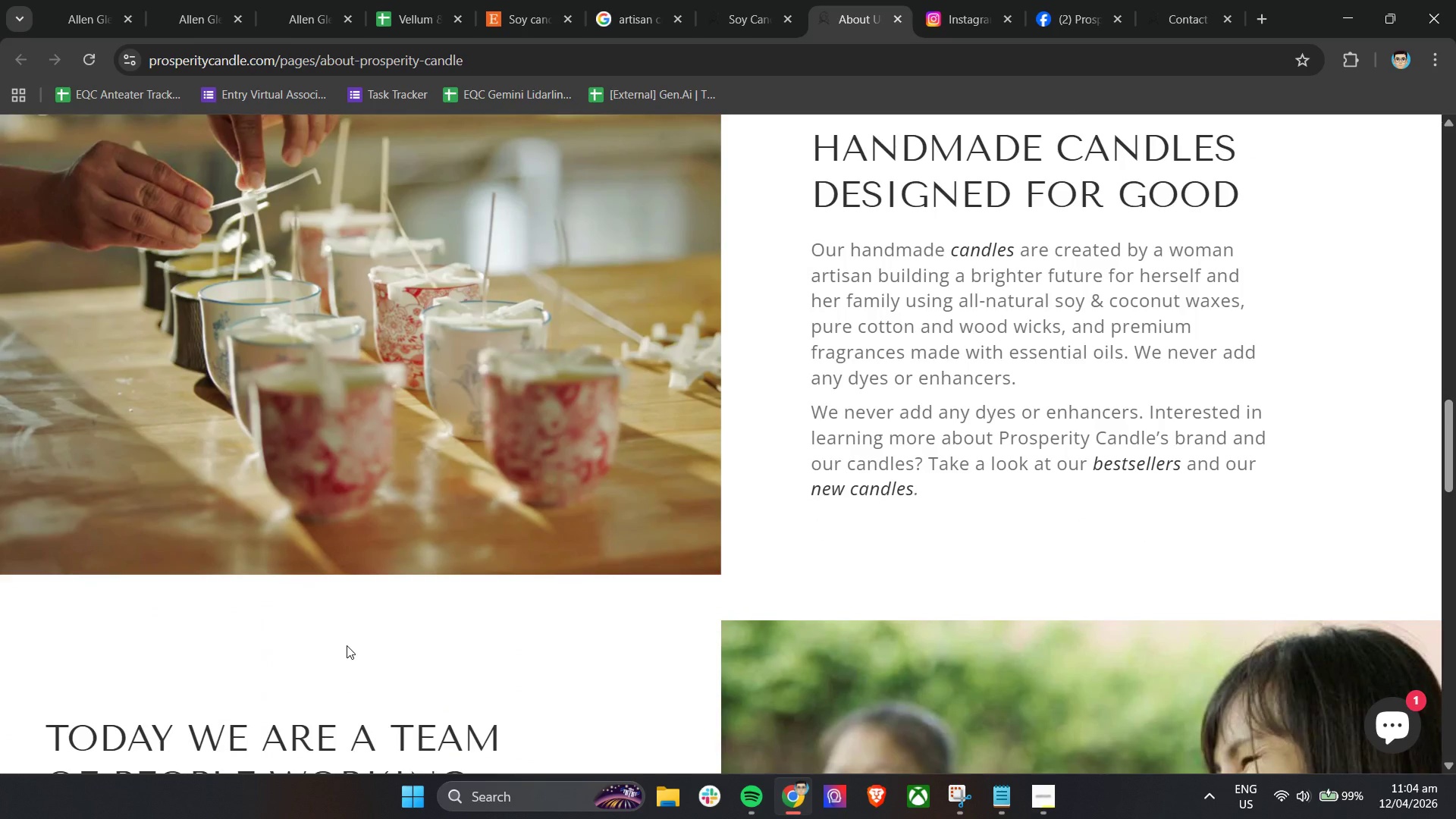 
scroll: coordinate [347, 645], scroll_direction: up, amount: 3.0
 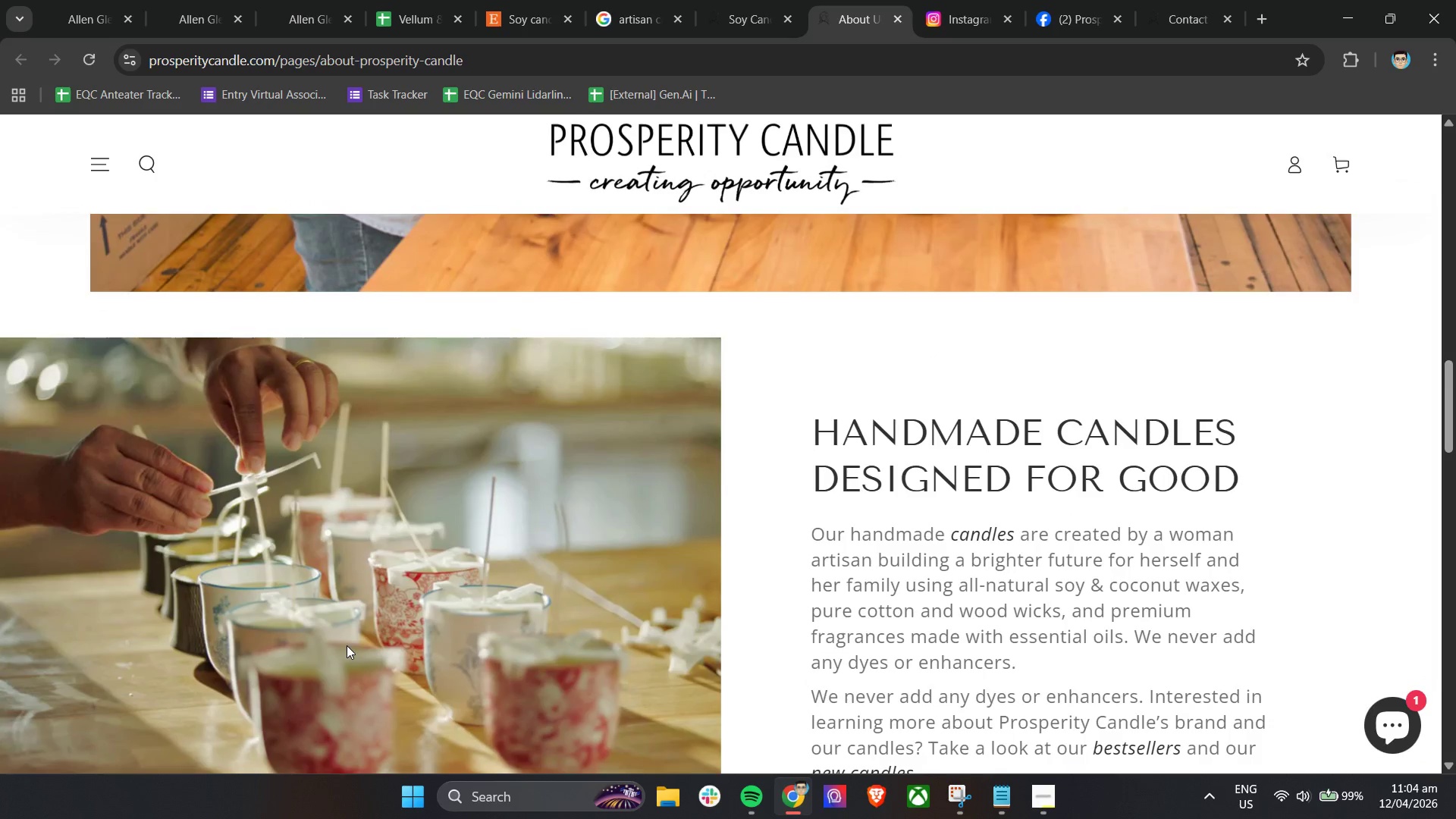 
scroll: coordinate [347, 645], scroll_direction: down, amount: 2.0
 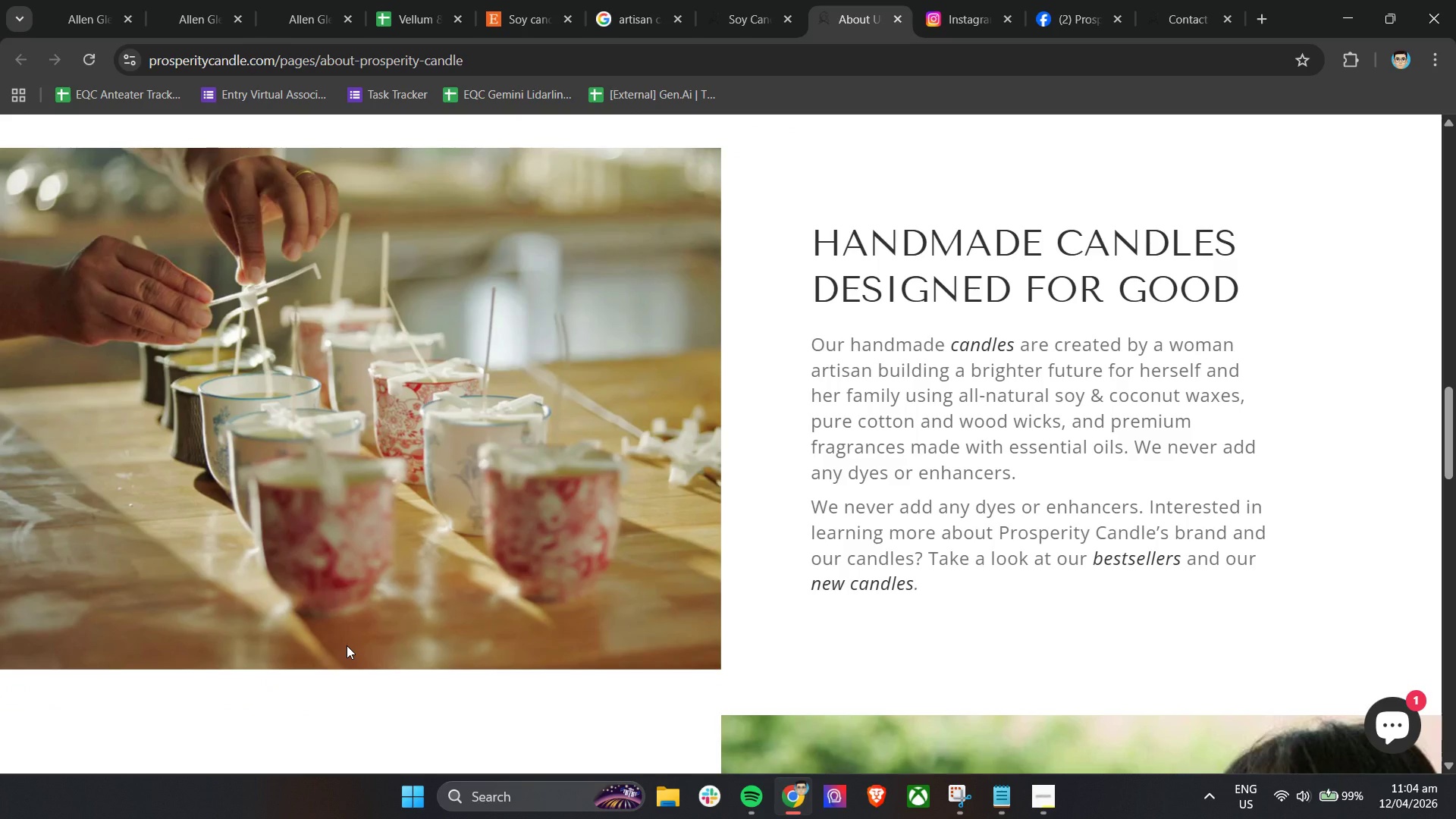 
wait(6.95)
 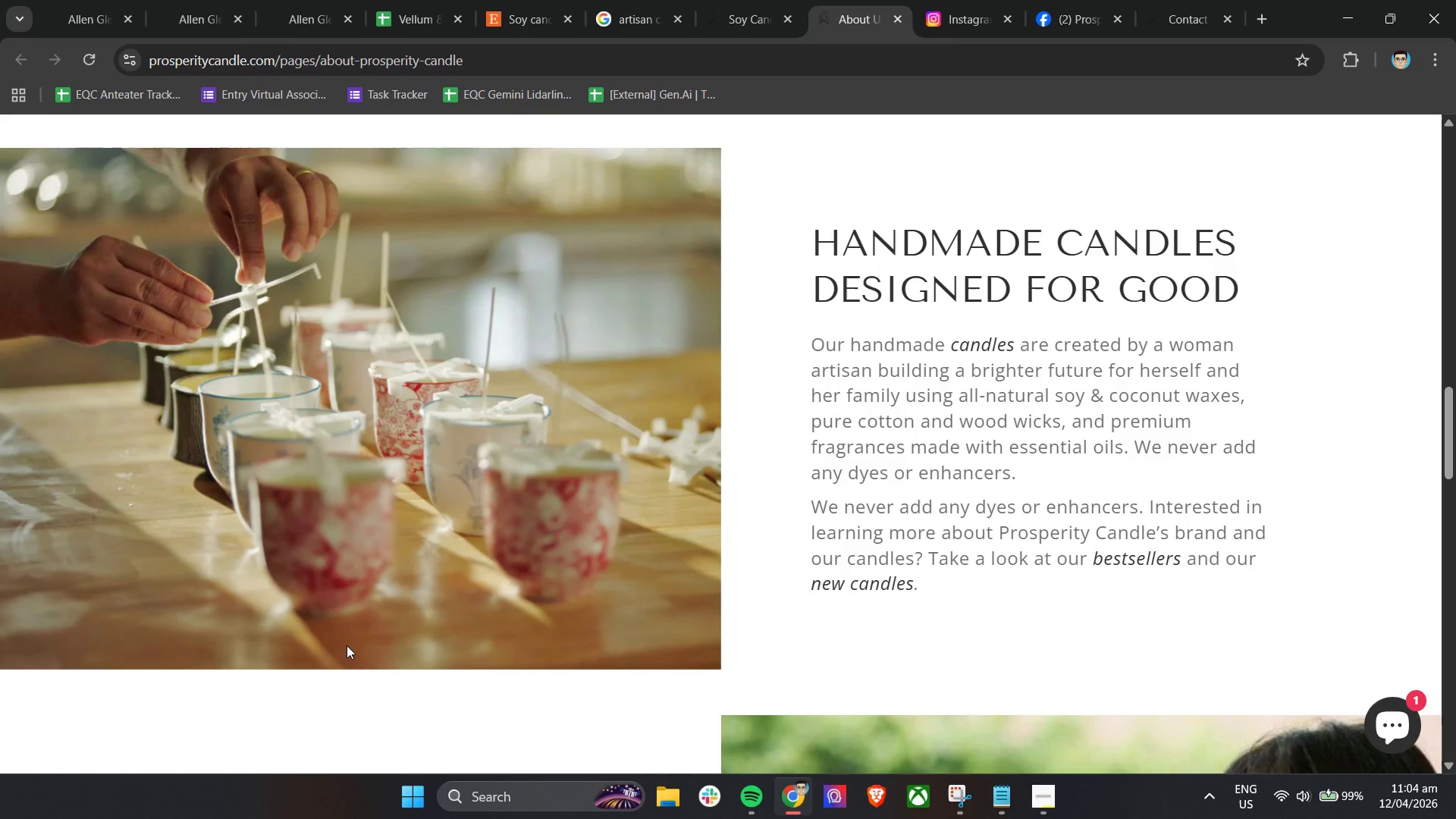 
scroll: coordinate [347, 645], scroll_direction: down, amount: 4.0
 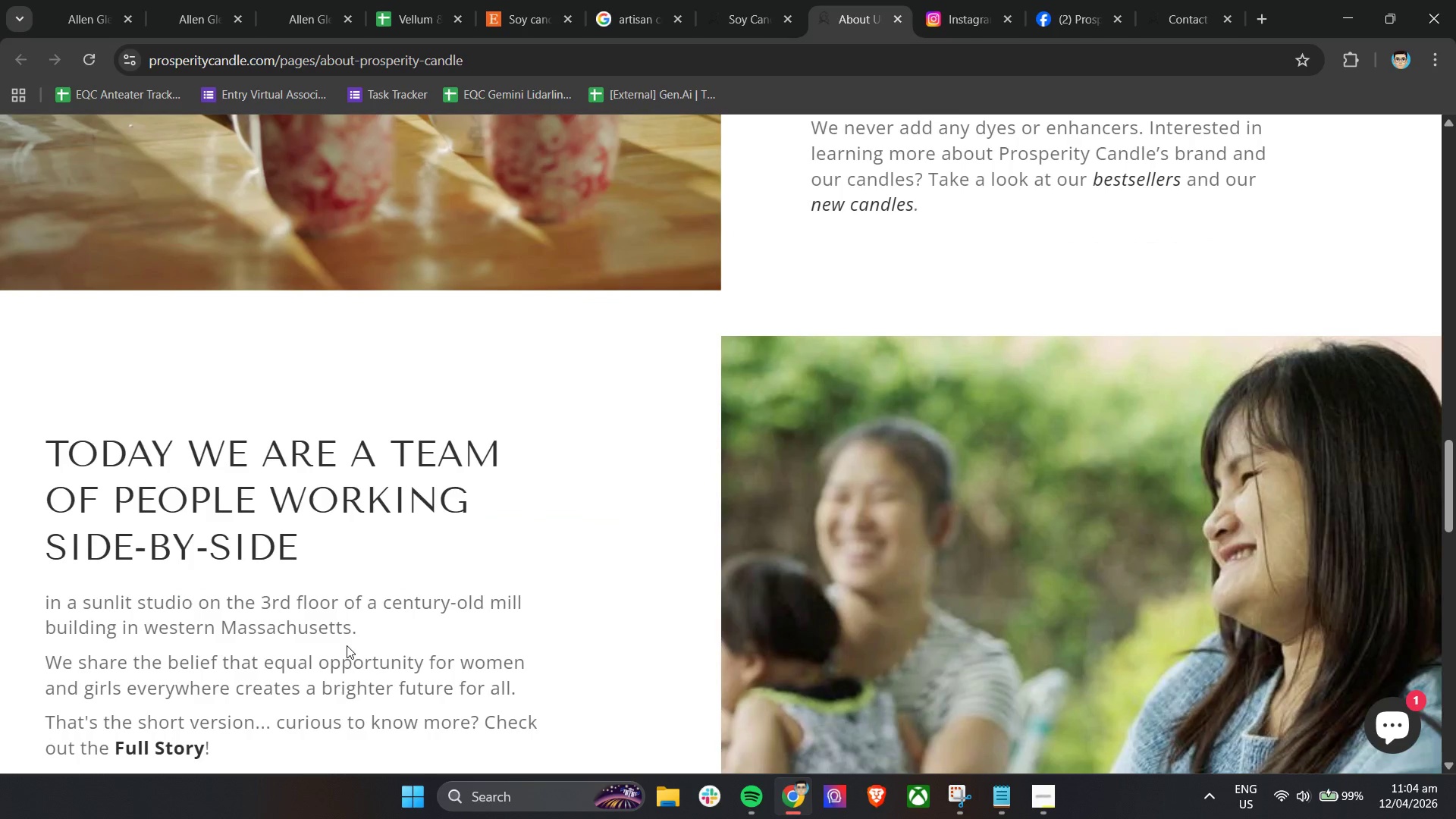 
scroll: coordinate [347, 645], scroll_direction: up, amount: 18.0
 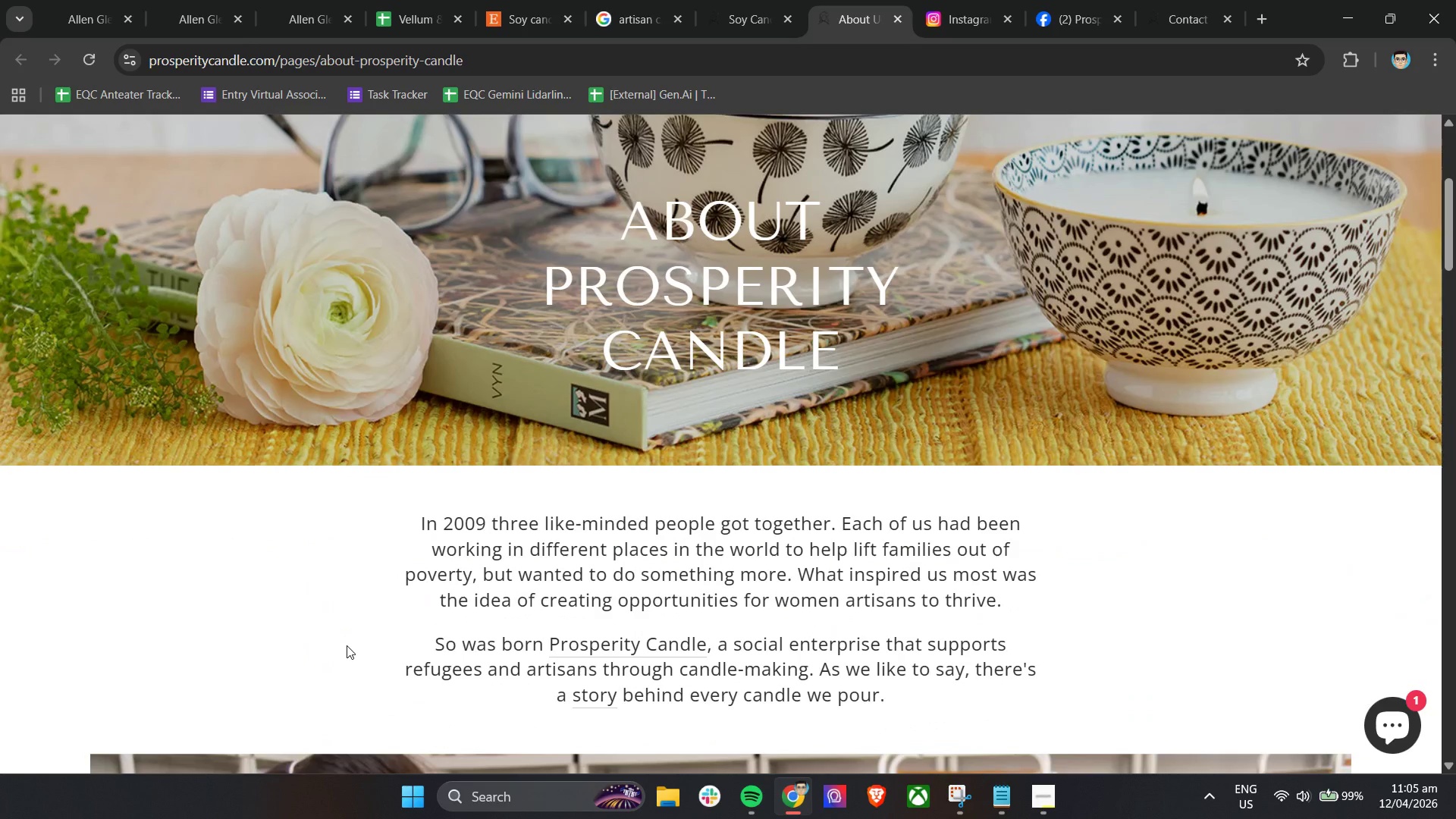 
wait(7.84)
 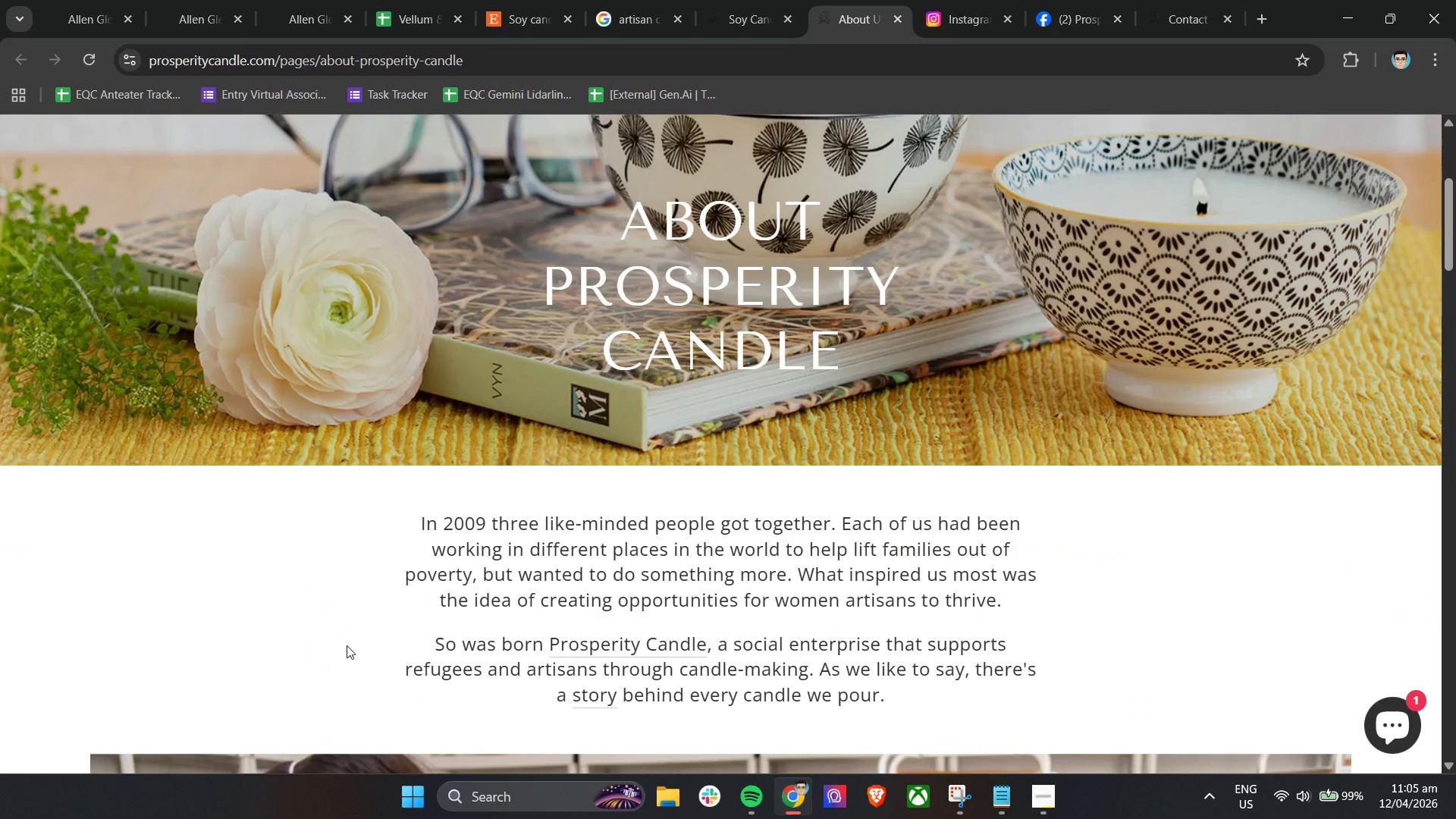 
left_click([740, 0])
 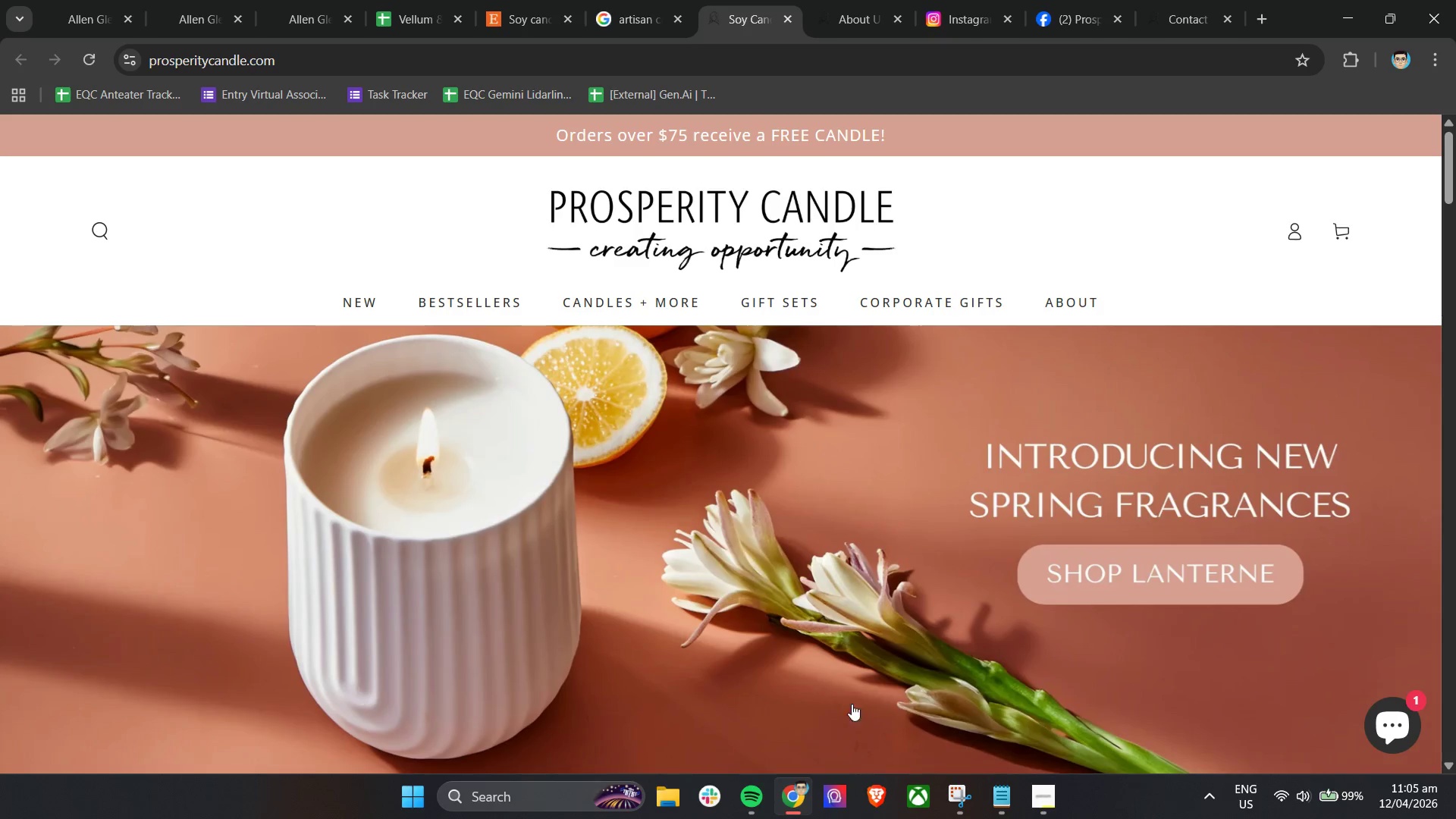 
scroll: coordinate [902, 682], scroll_direction: down, amount: 11.0
 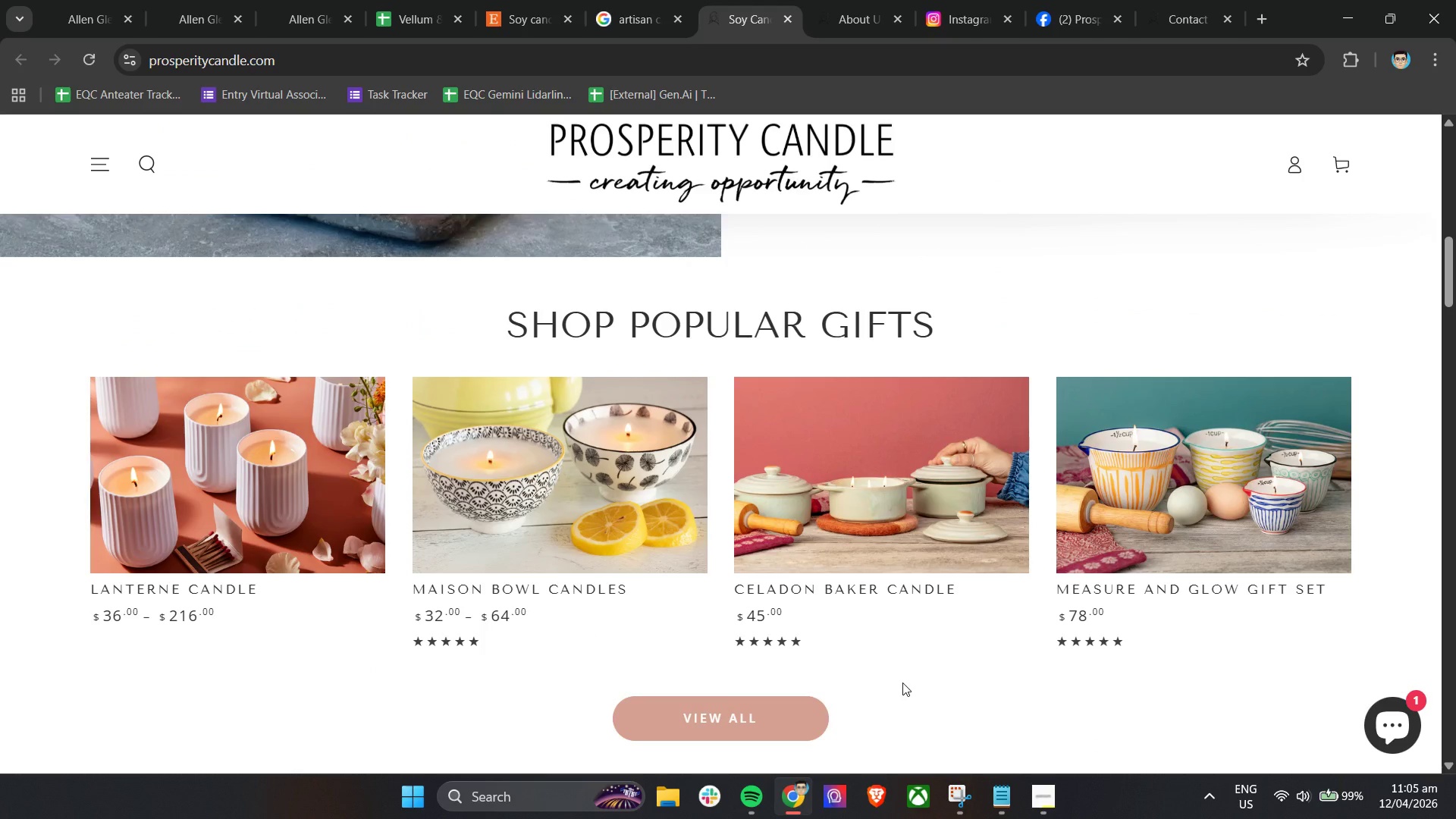 
wait(5.34)
 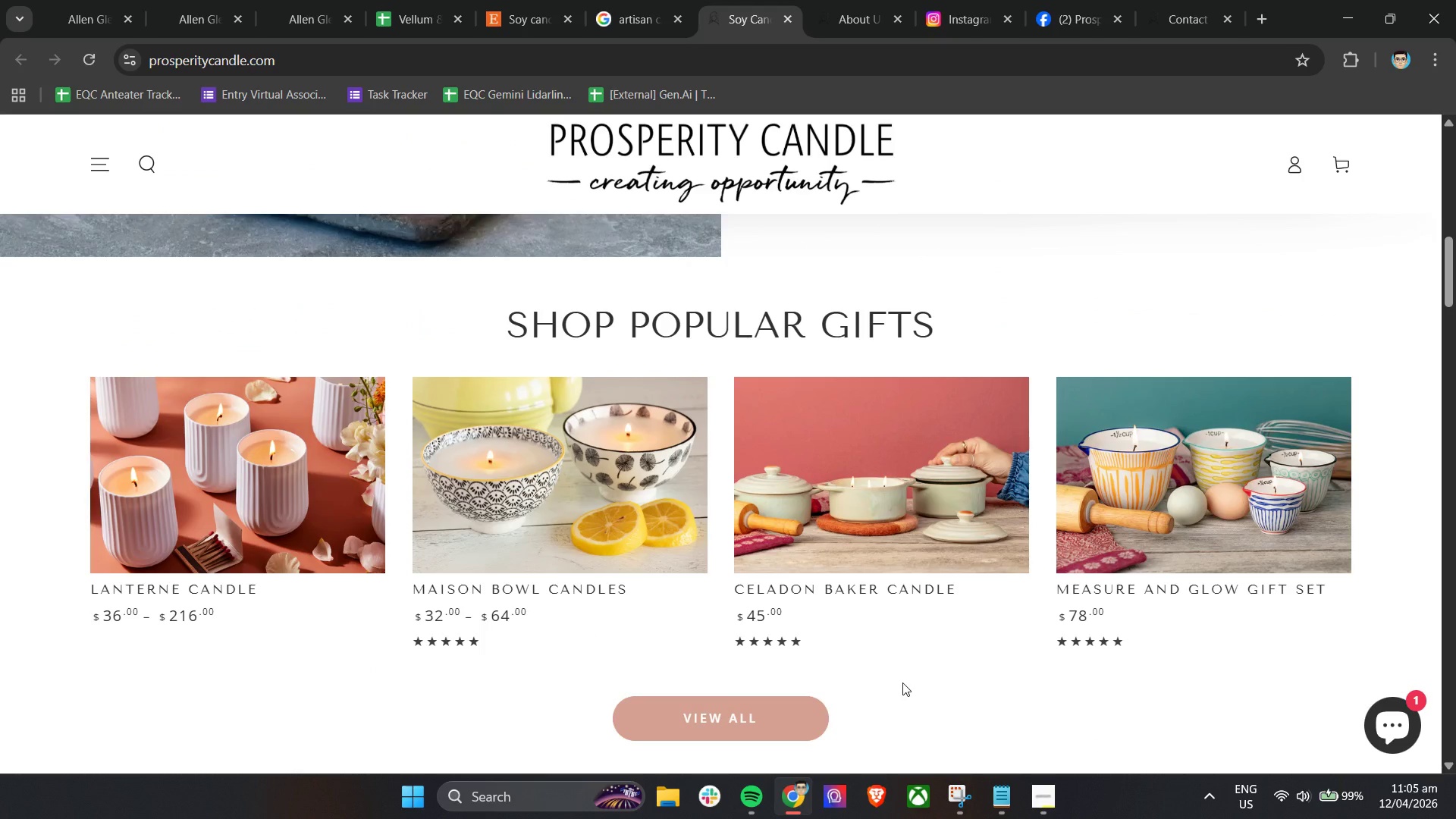 
scroll: coordinate [902, 682], scroll_direction: down, amount: 8.0
 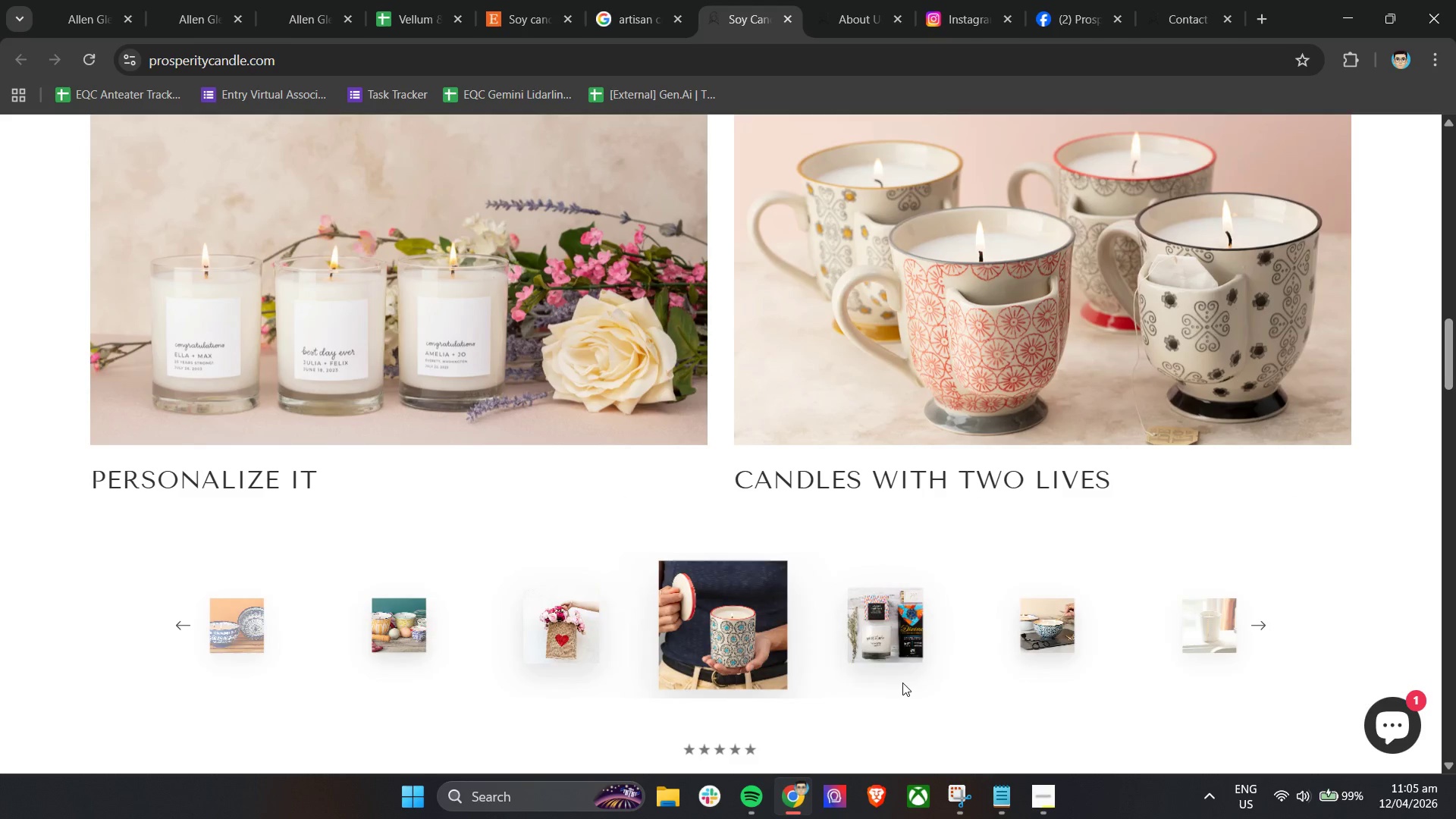 
scroll: coordinate [902, 682], scroll_direction: up, amount: 2.0
 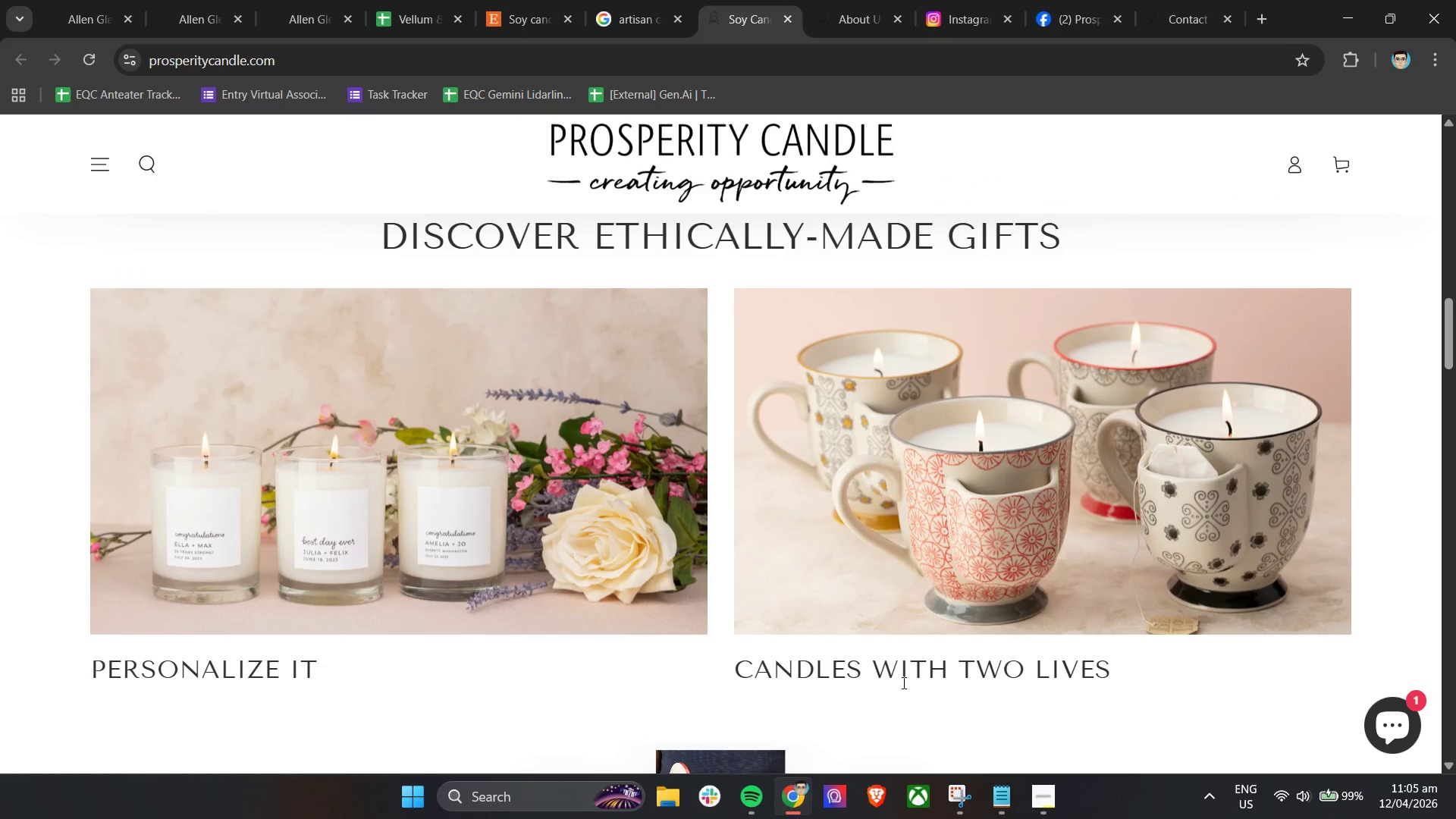 
scroll: coordinate [902, 682], scroll_direction: down, amount: 1.0
 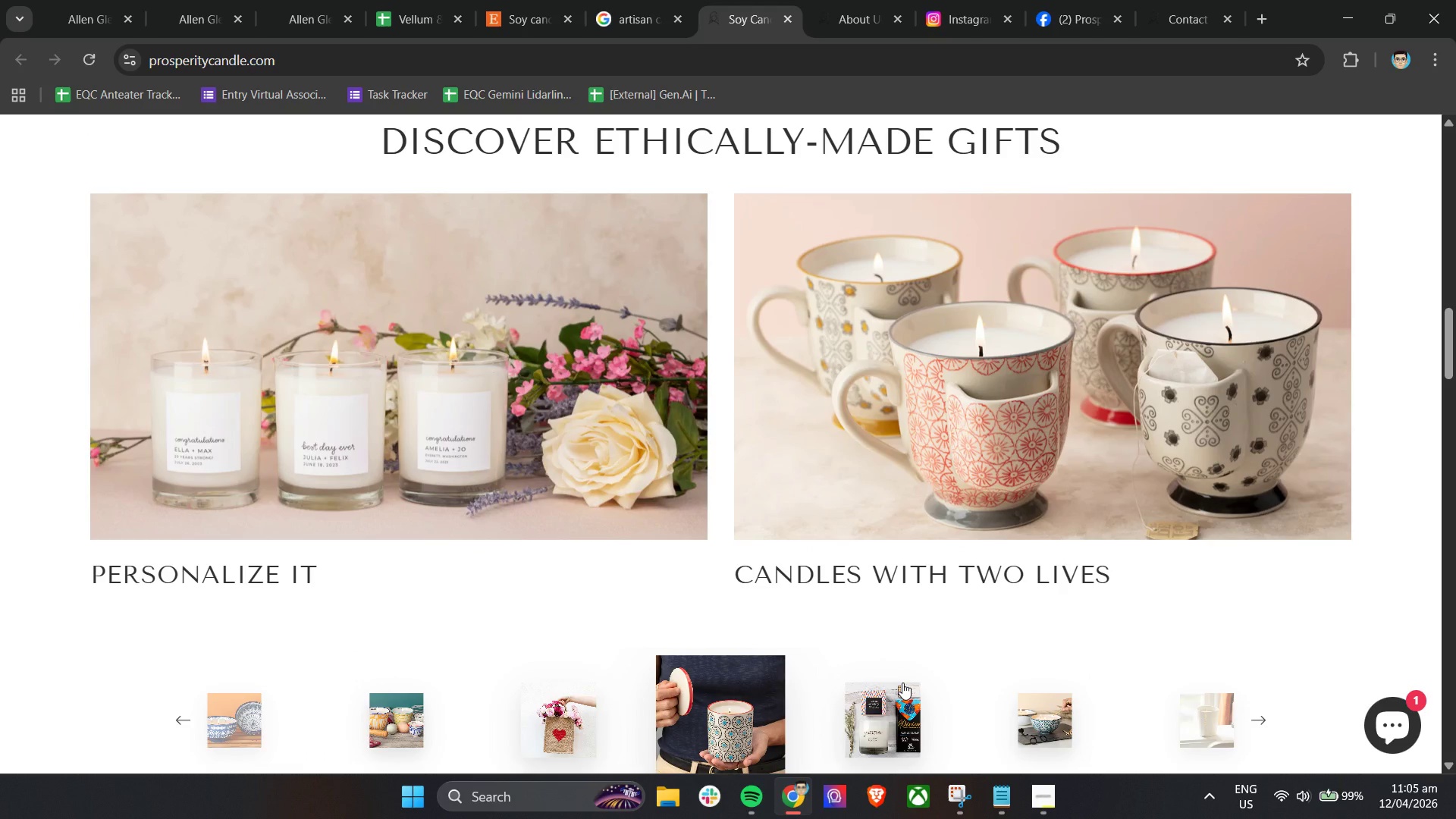 
wait(6.38)
 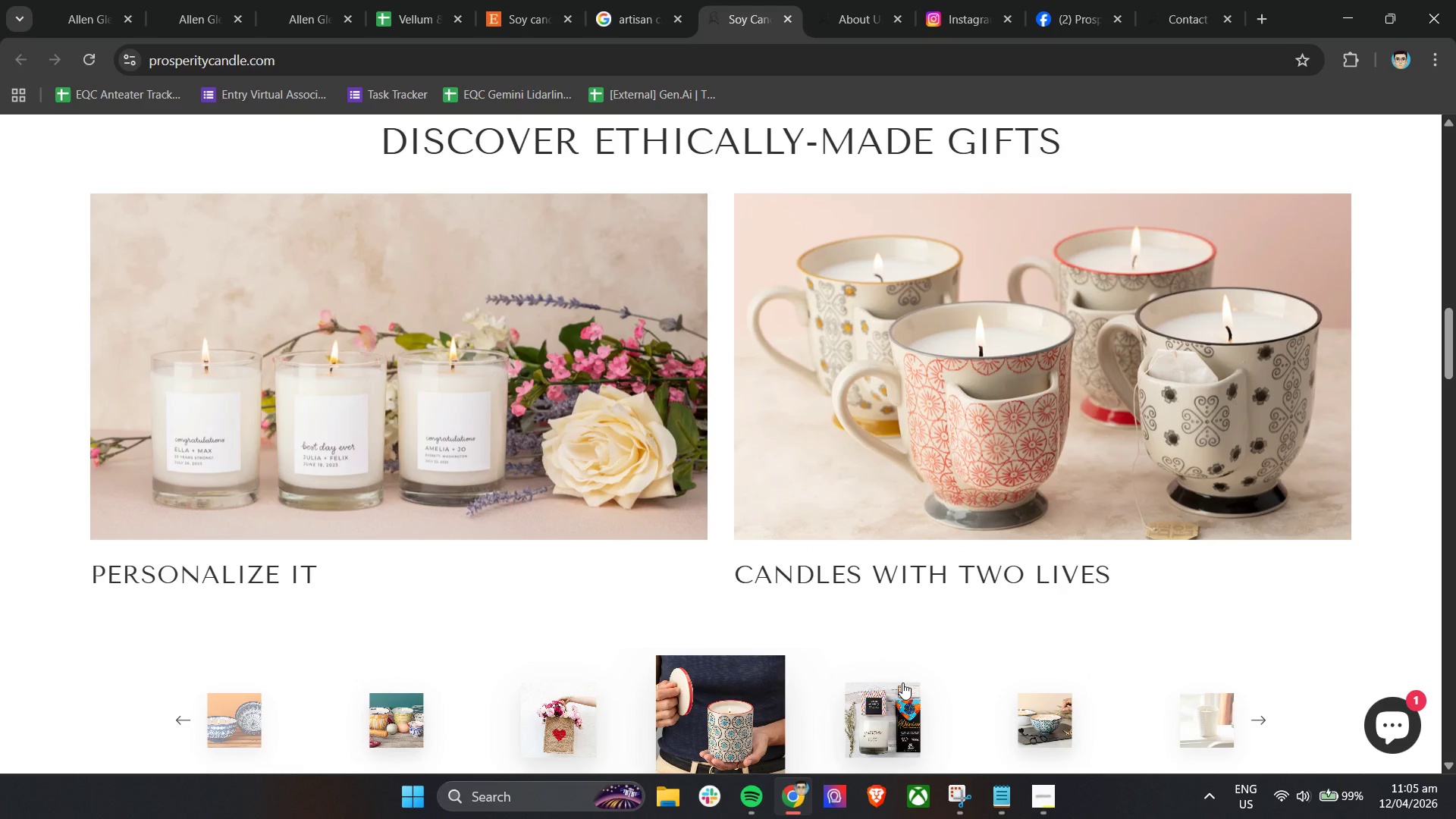 
left_click([986, 0])
 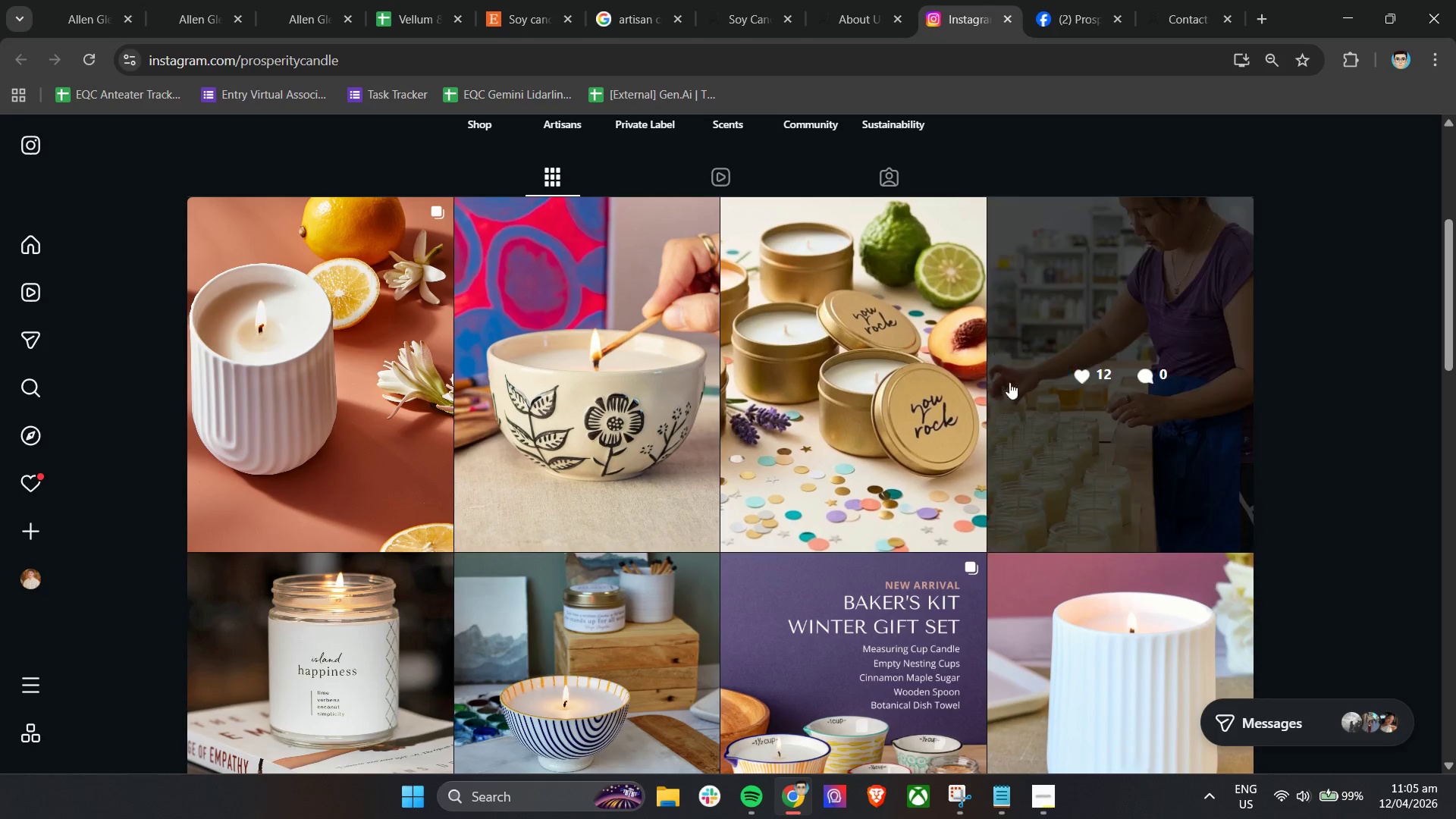 
scroll: coordinate [1073, 475], scroll_direction: up, amount: 5.0
 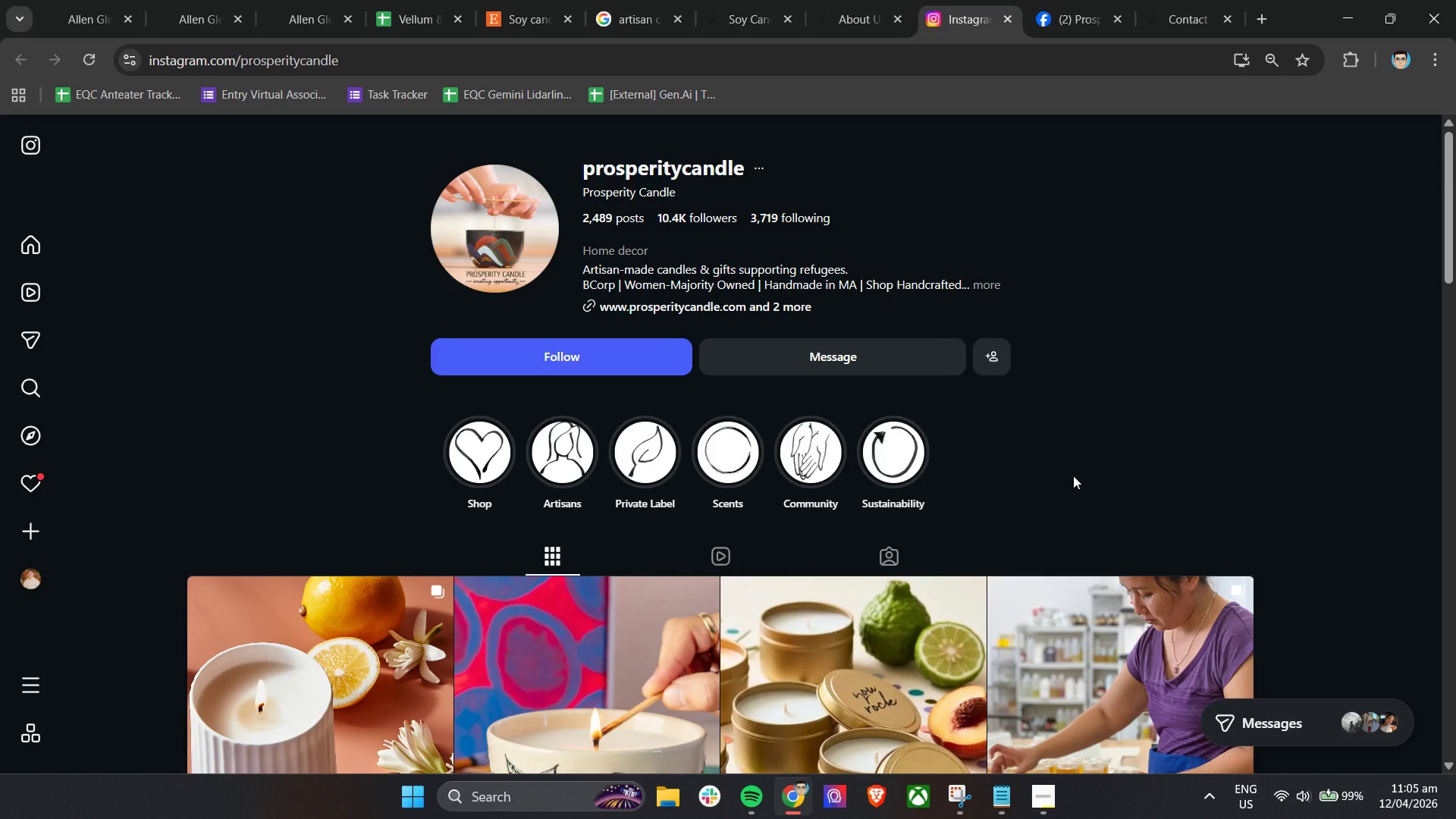 
wait(6.1)
 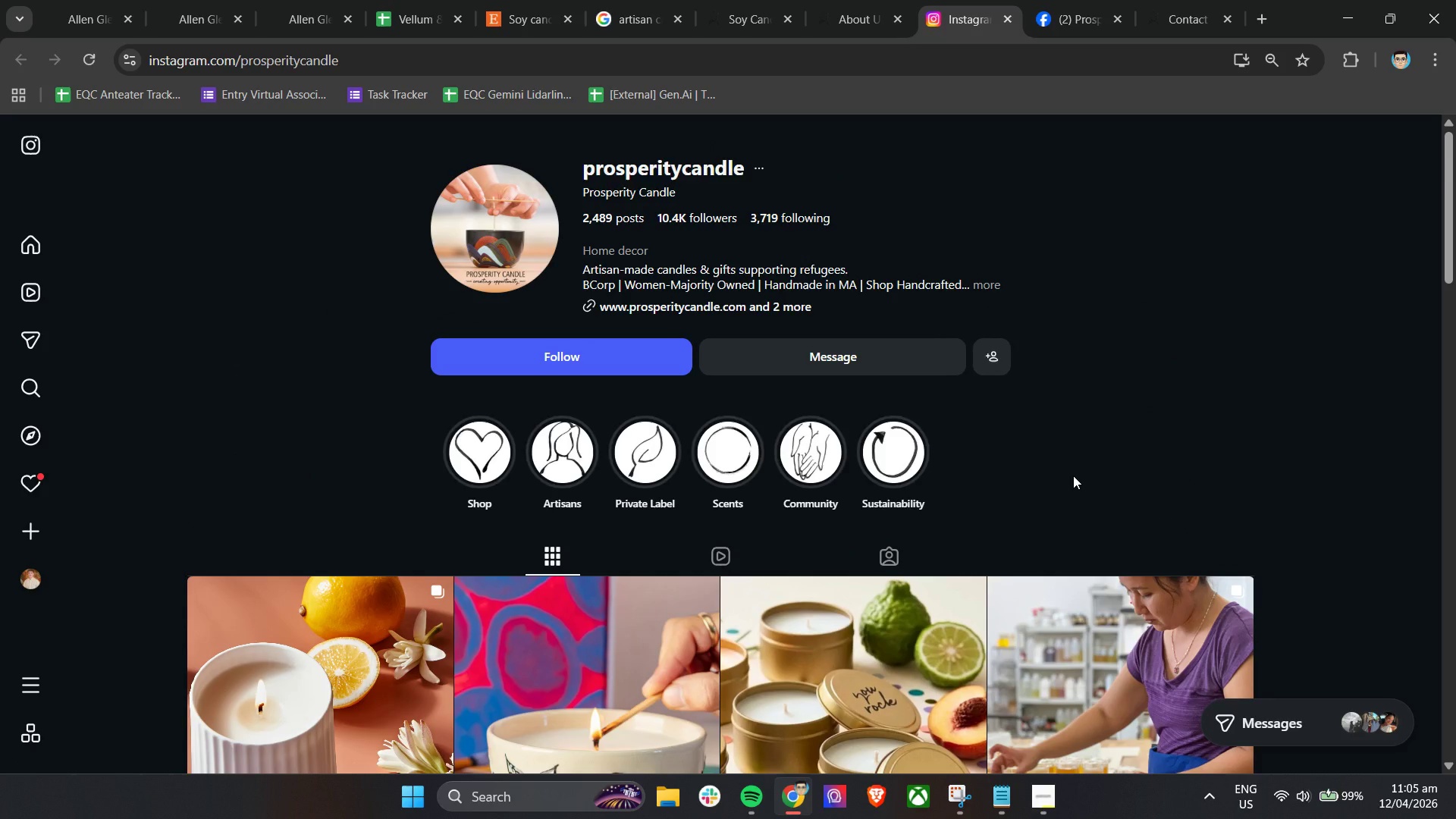 
scroll: coordinate [1073, 475], scroll_direction: down, amount: 8.0
 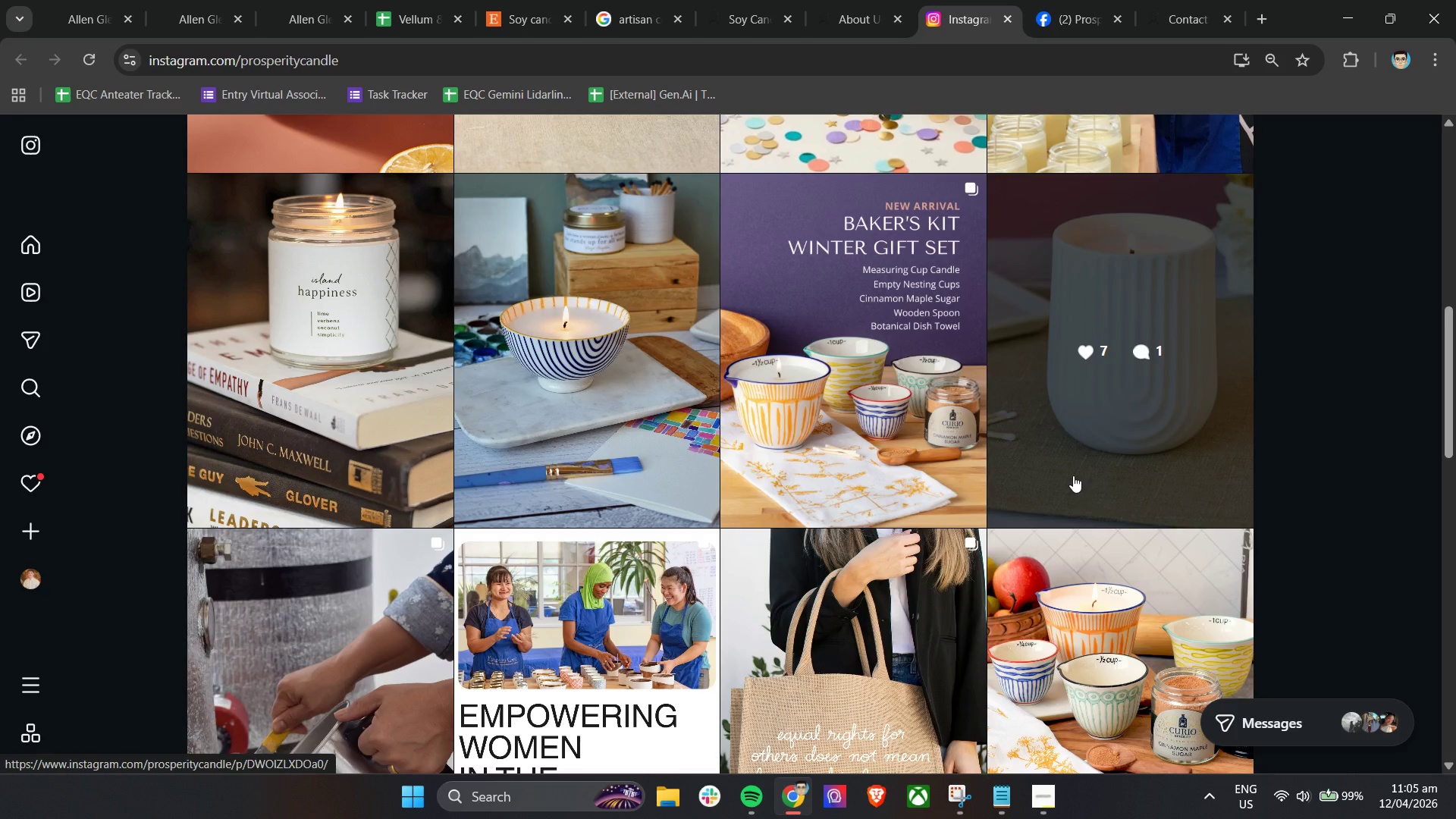 
left_click([1169, 2])
 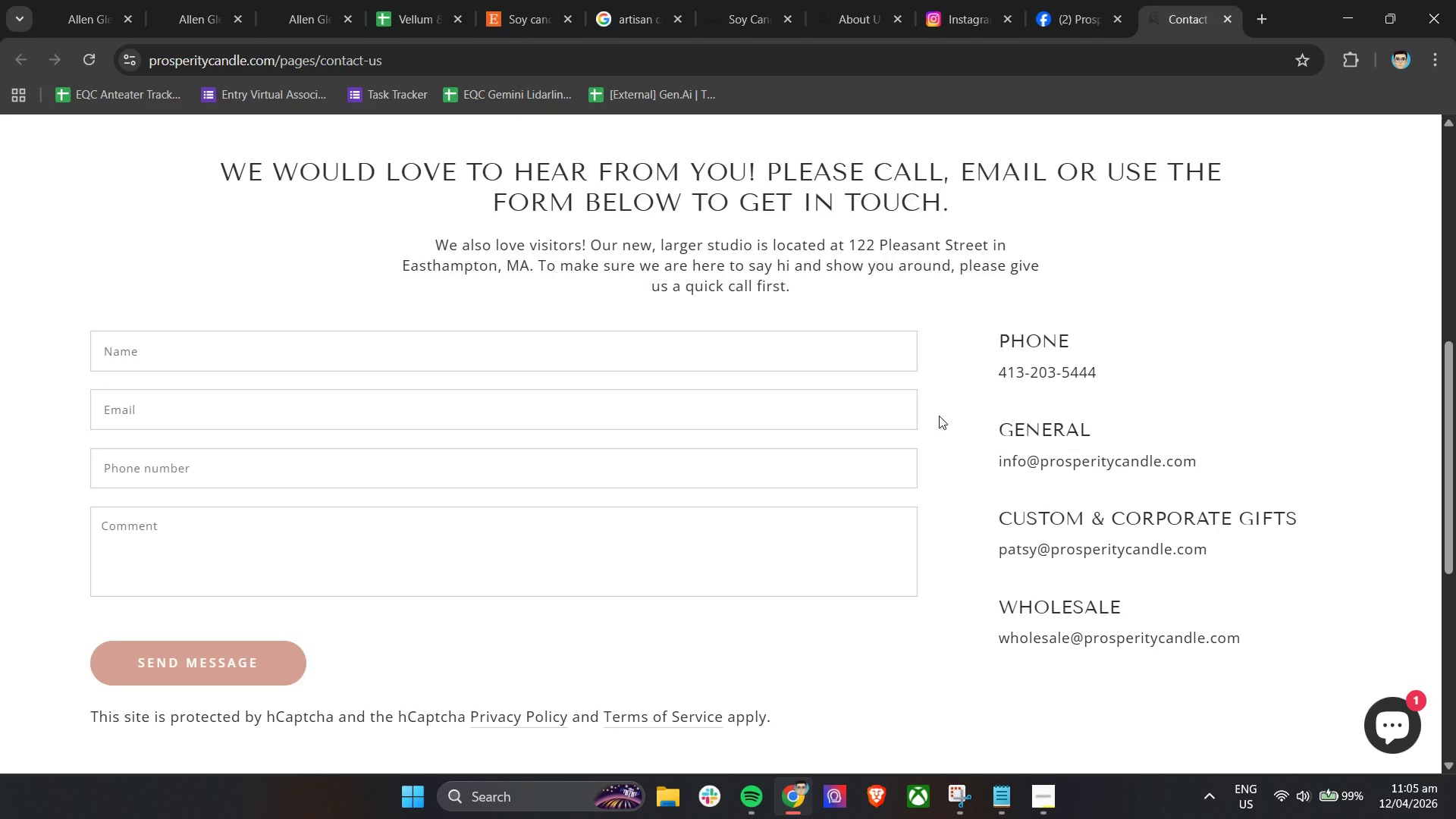 
wait(12.83)
 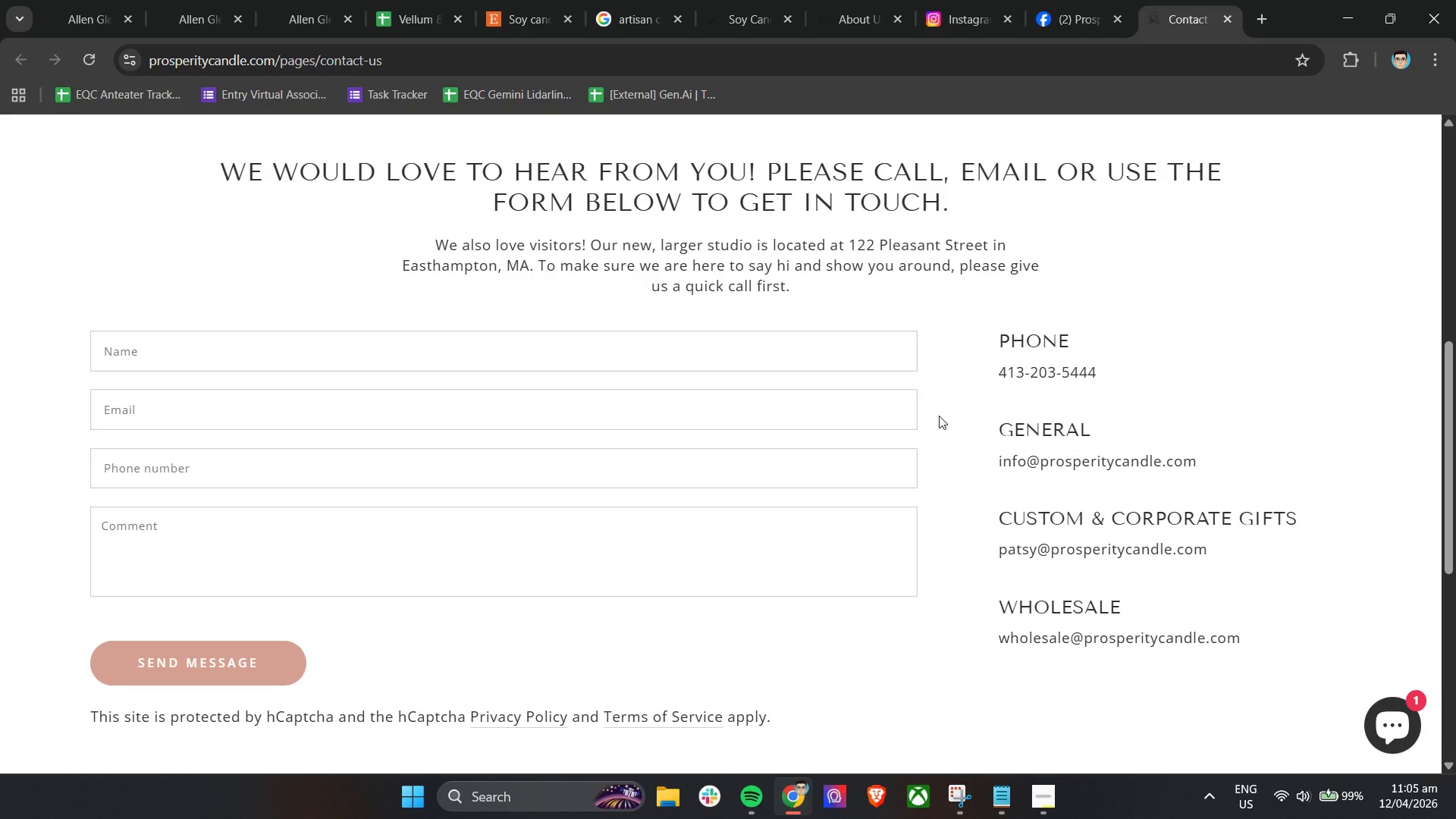 
scroll: coordinate [593, 453], scroll_direction: up, amount: 12.0
 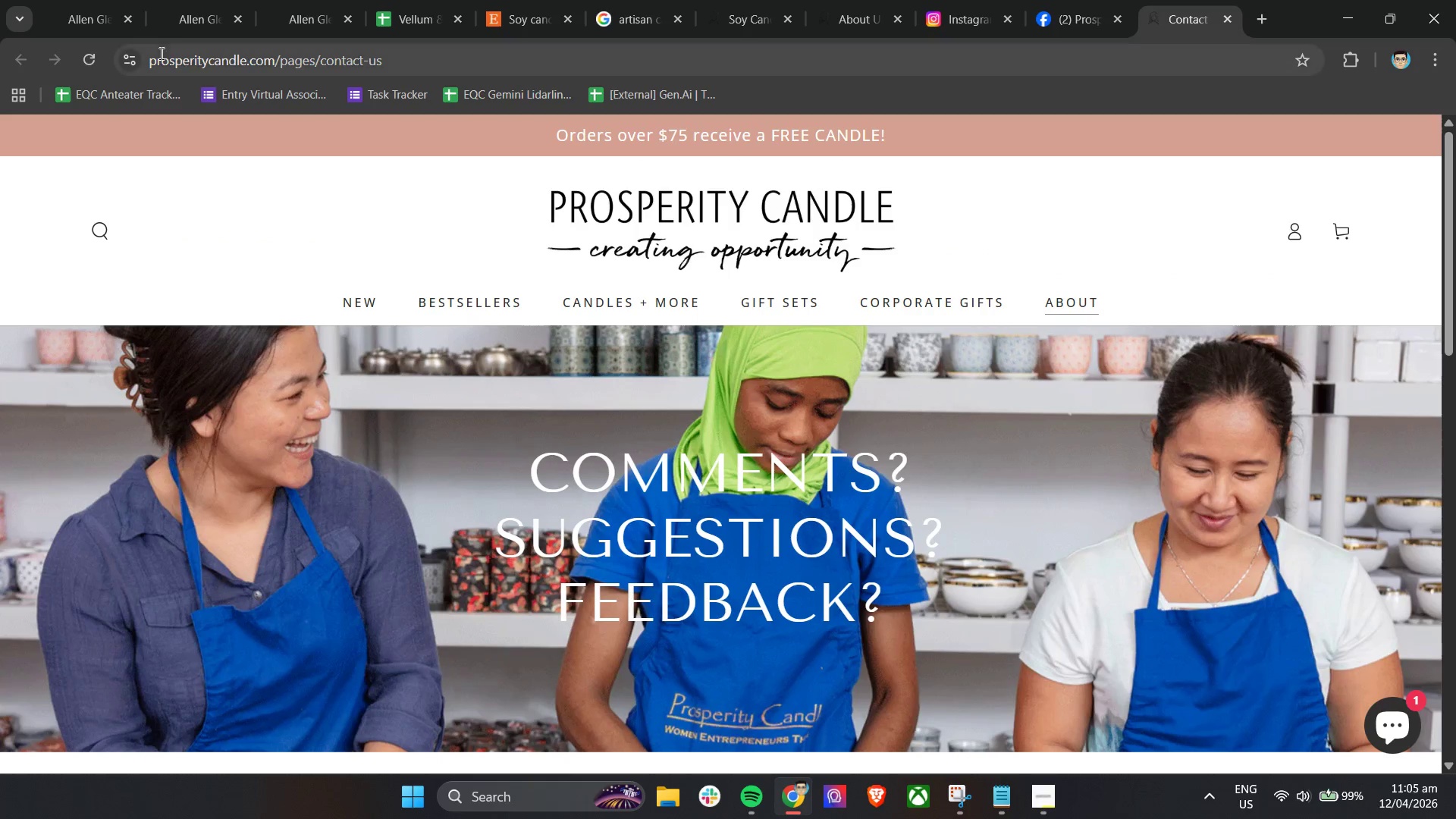 
left_click([162, 63])
 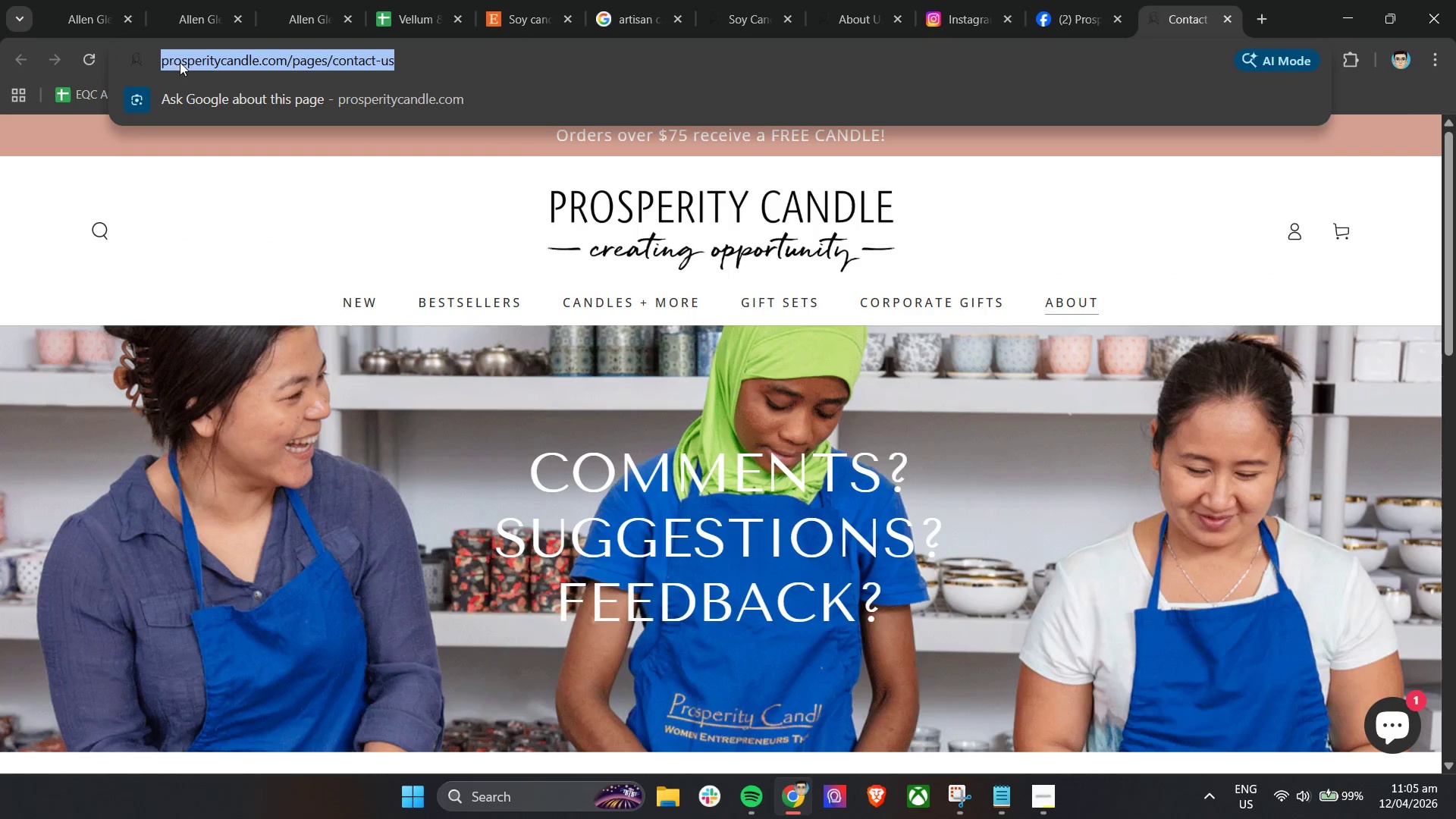 
left_click([187, 62])
 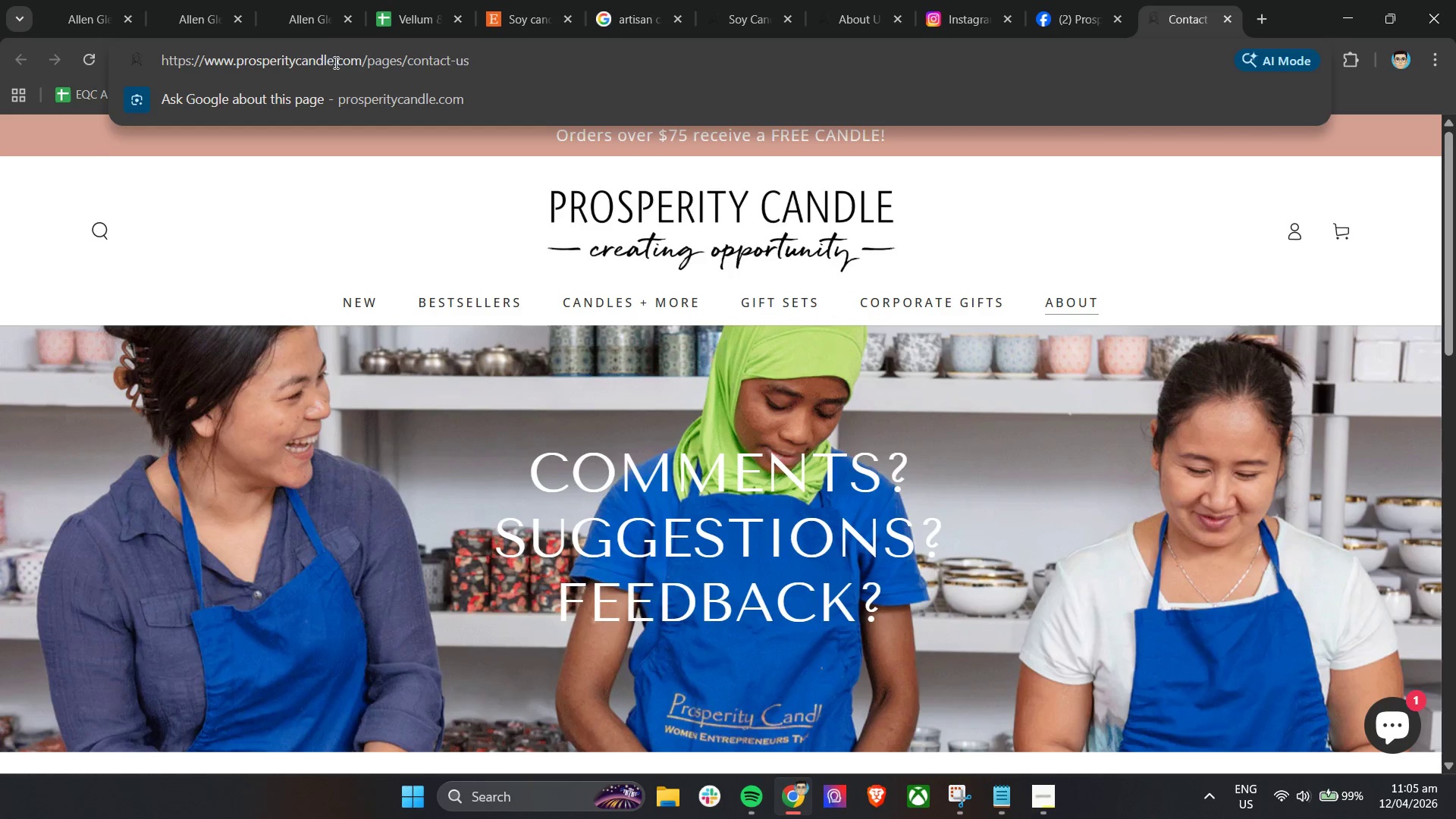 
left_click_drag(start_coordinate=[334, 61], to_coordinate=[237, 61])
 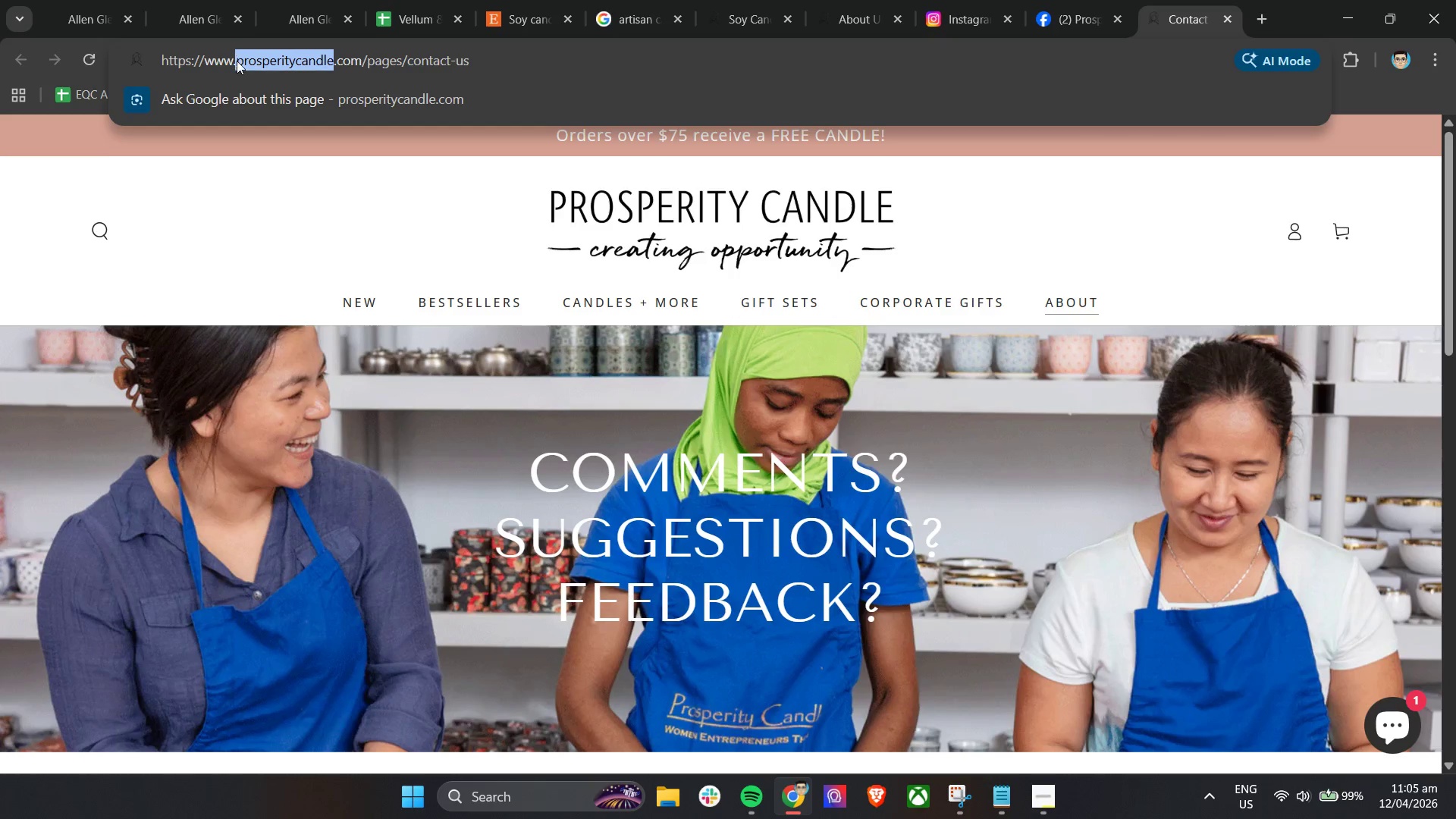 
key(Control+C)
 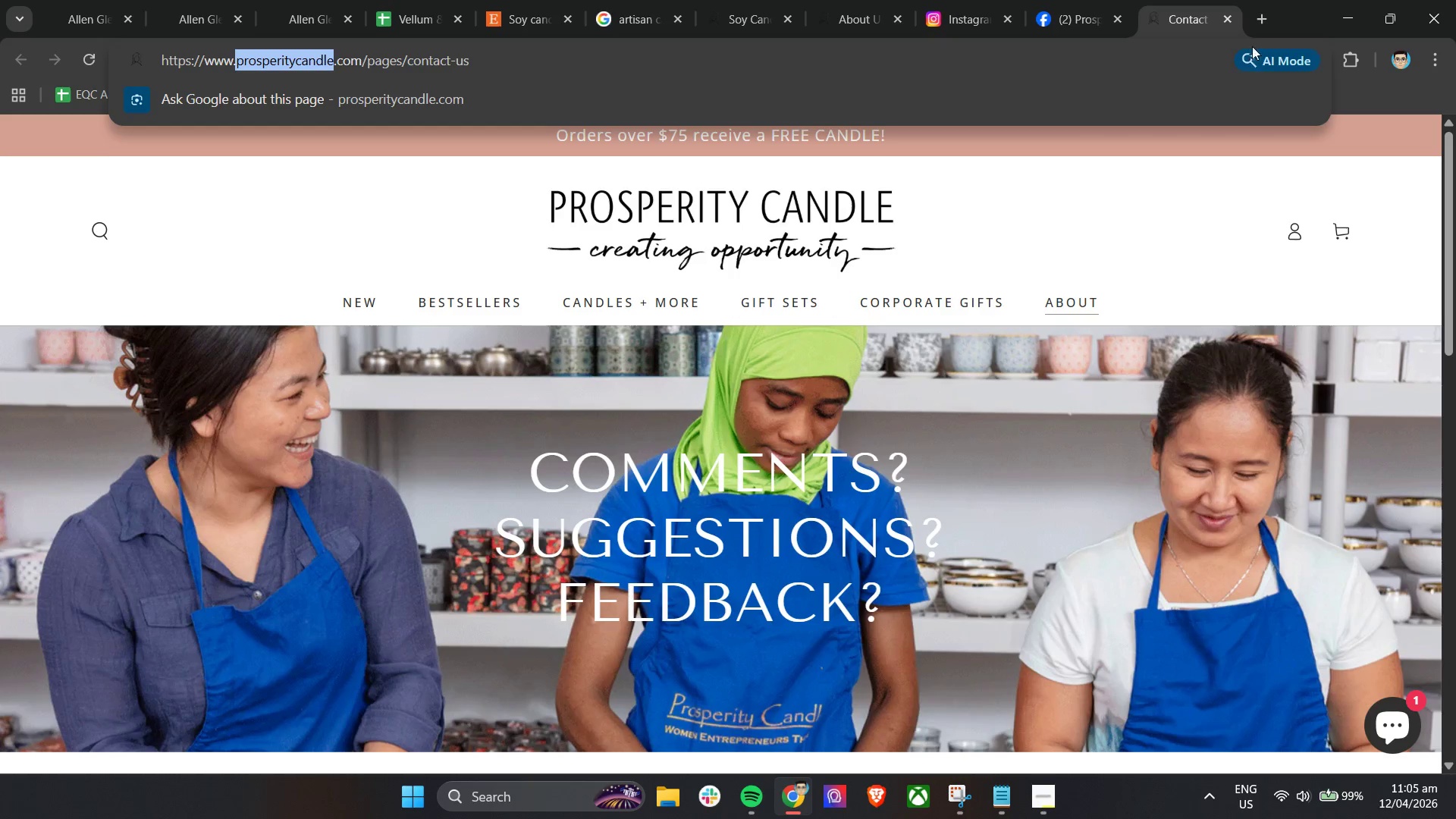 
key(Control+C)
 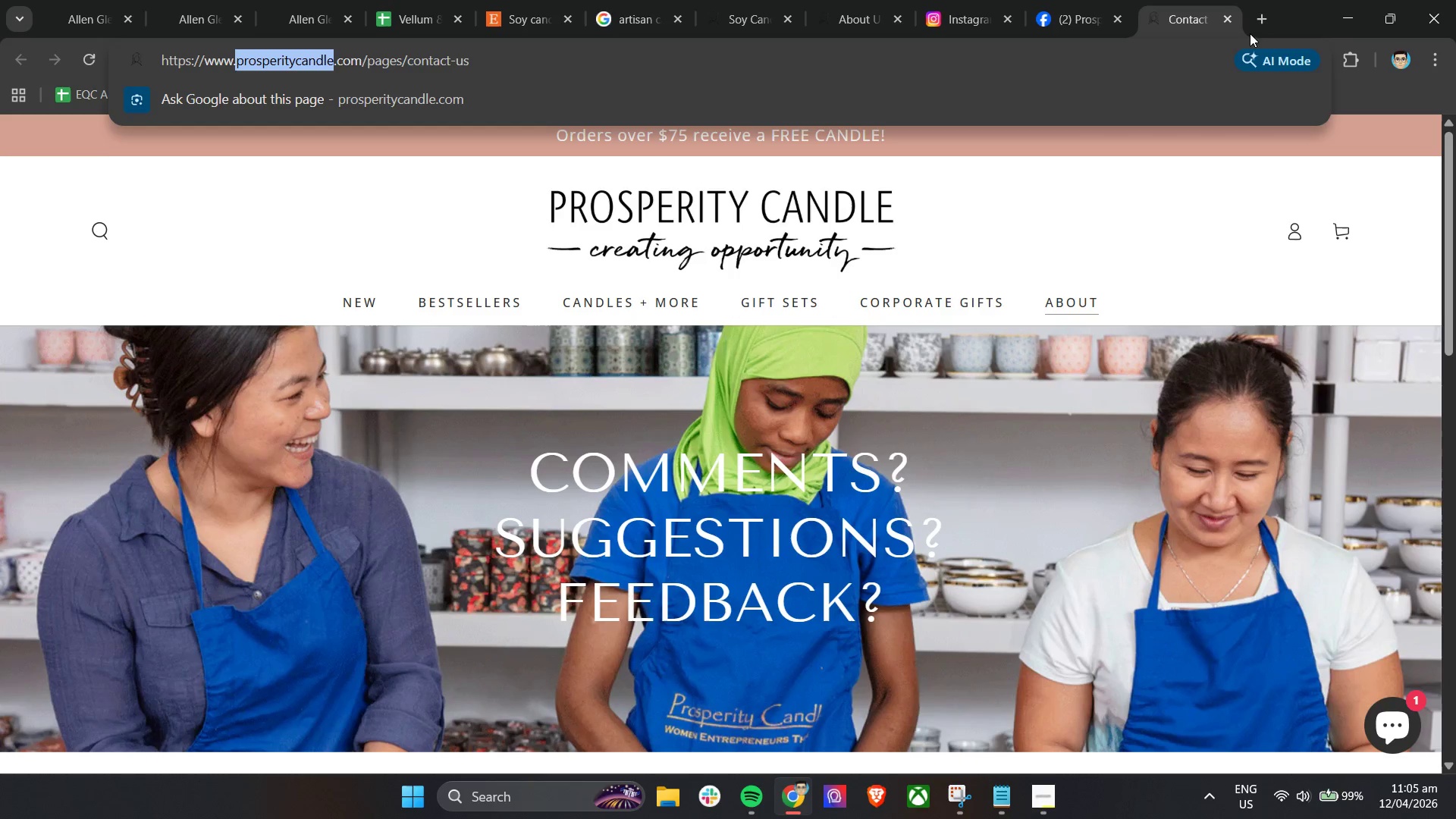 
key(Control+C)
 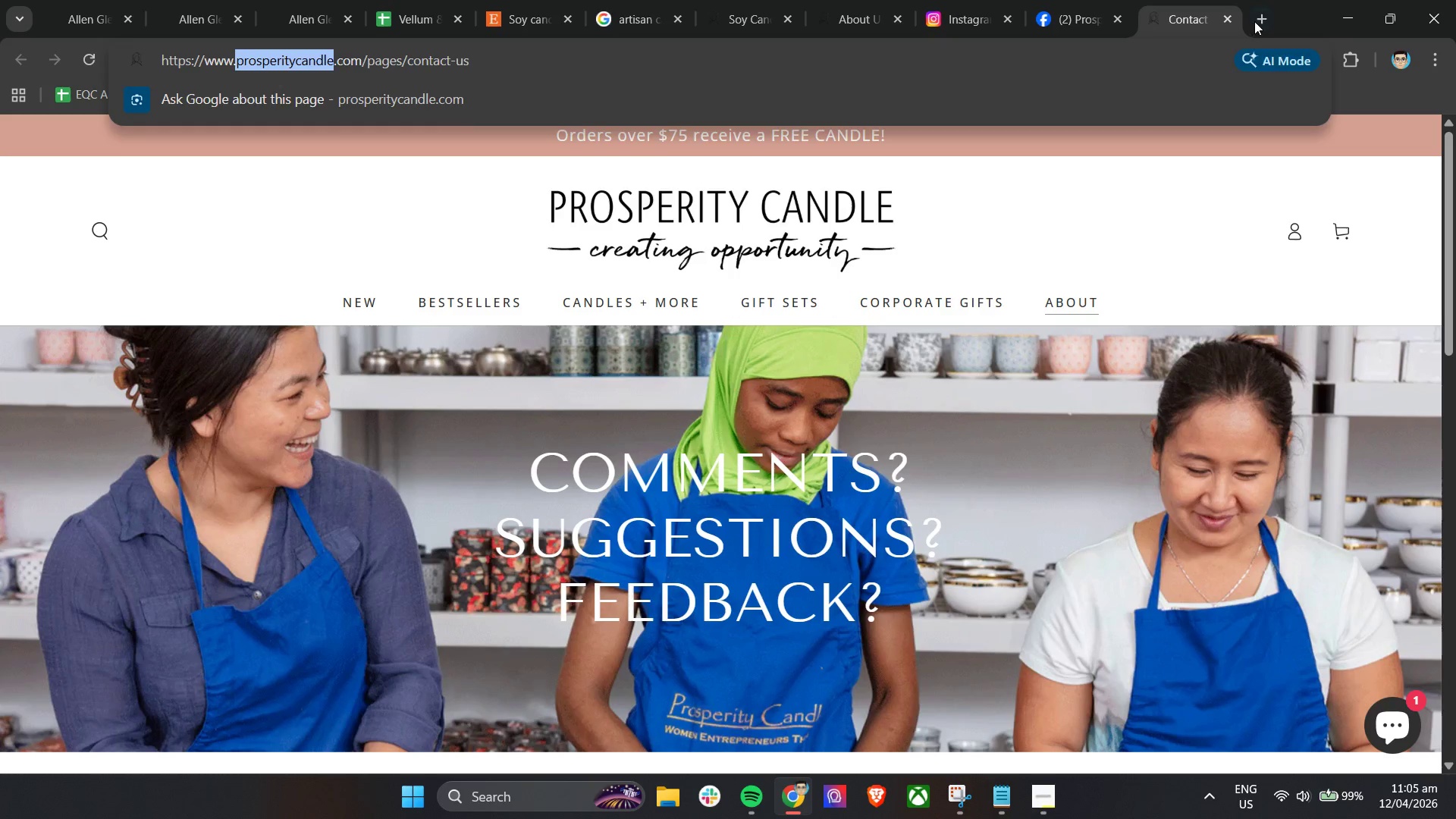 
left_click([1257, 20])
 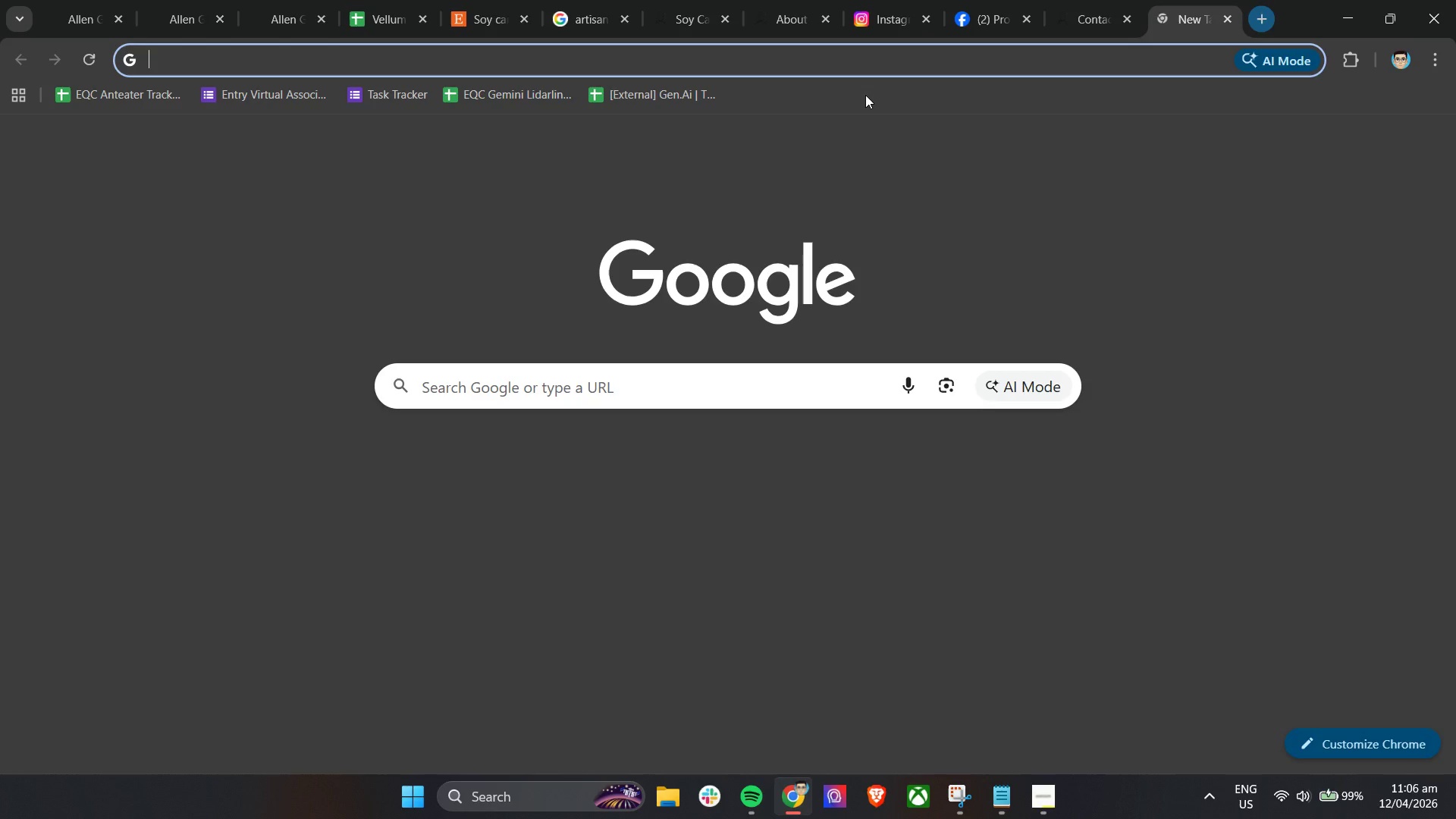 
key(Control+ControlLeft)
 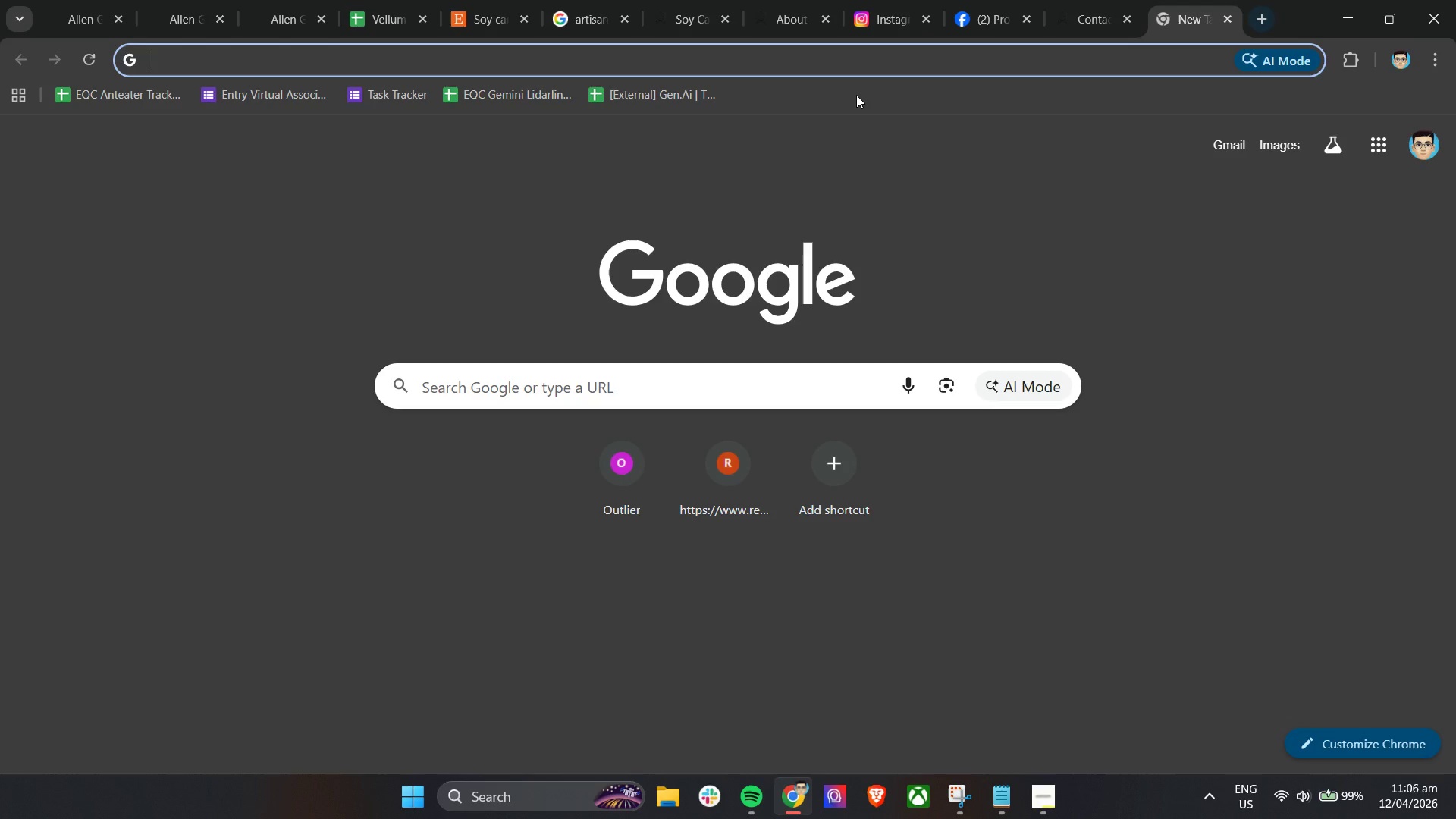 
key(Control+V)
 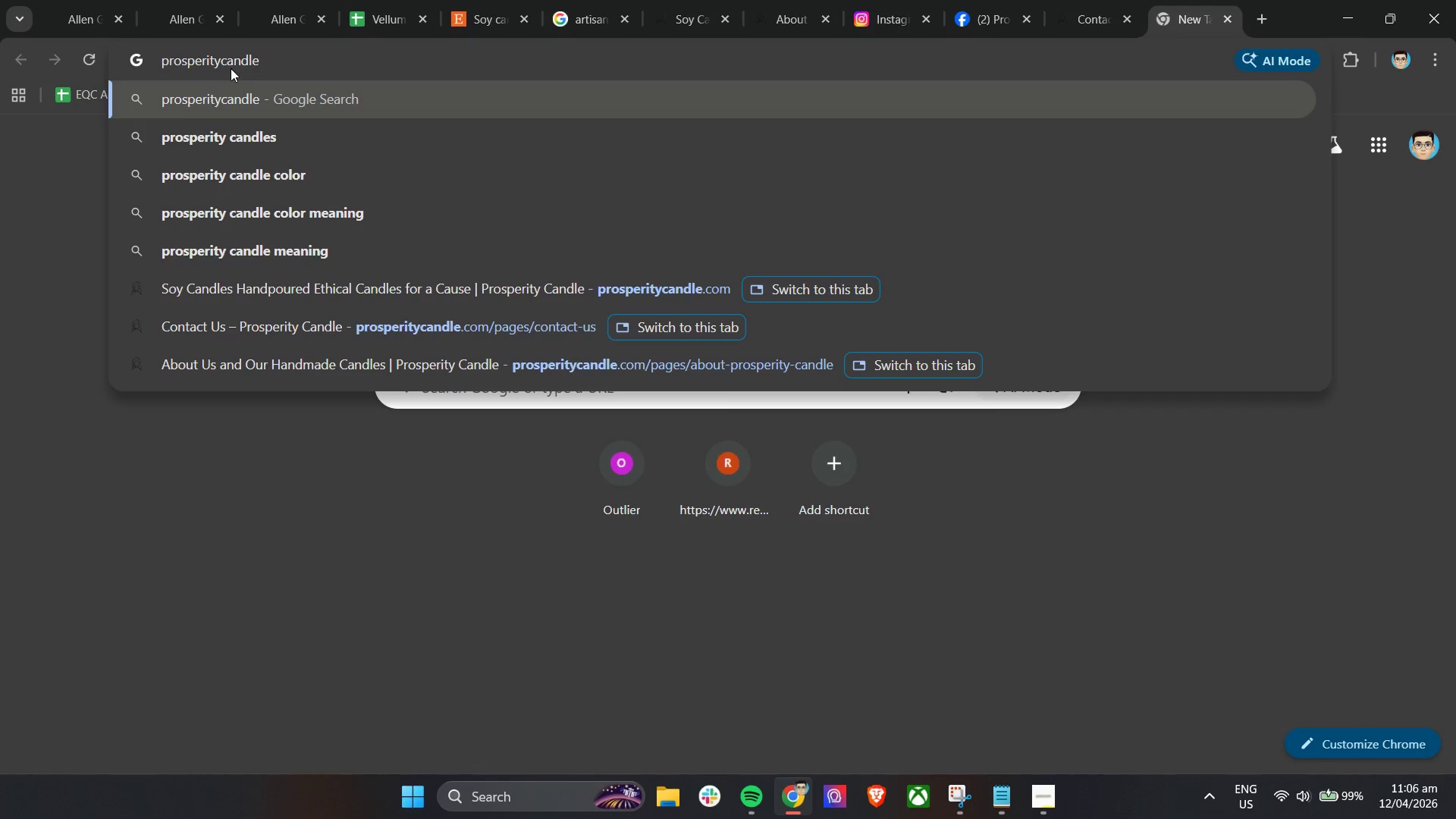 
left_click([221, 64])
 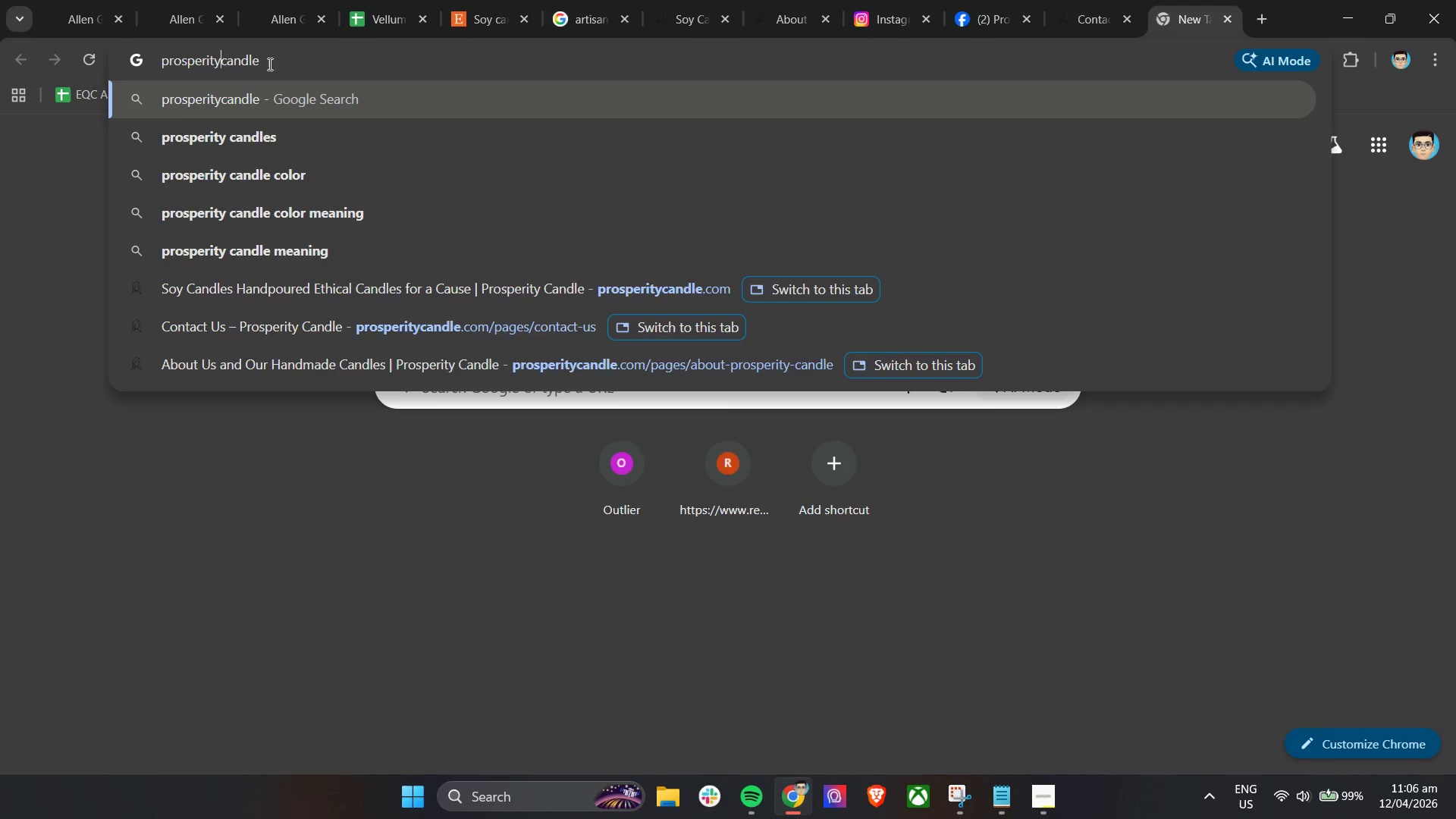 
key(Space)
 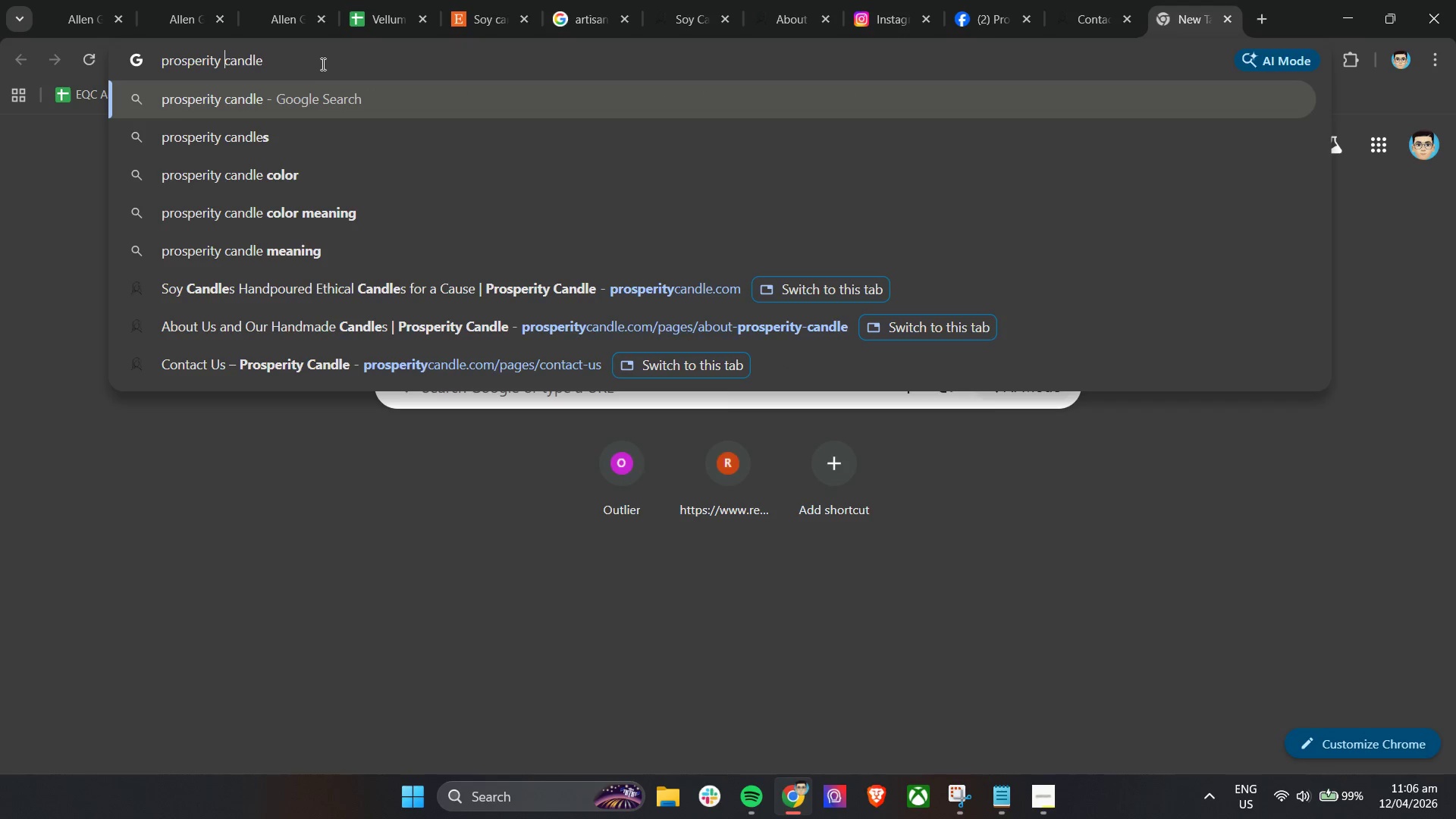 
double_click([322, 64])
 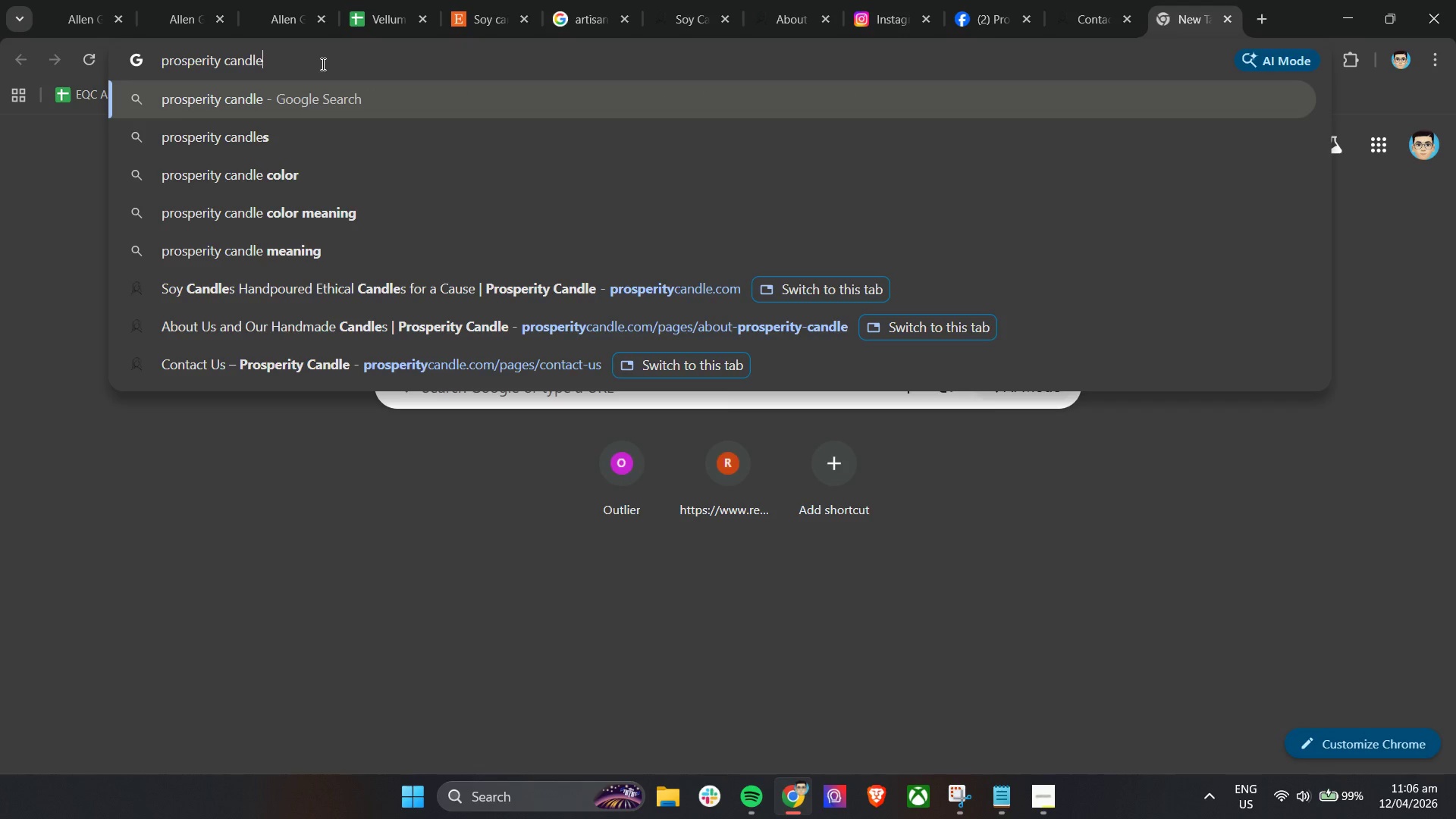 
type( doun)
key(Backspace)
key(Backspace)
key(Backspace)
key(Backspace)
type(founder name)
 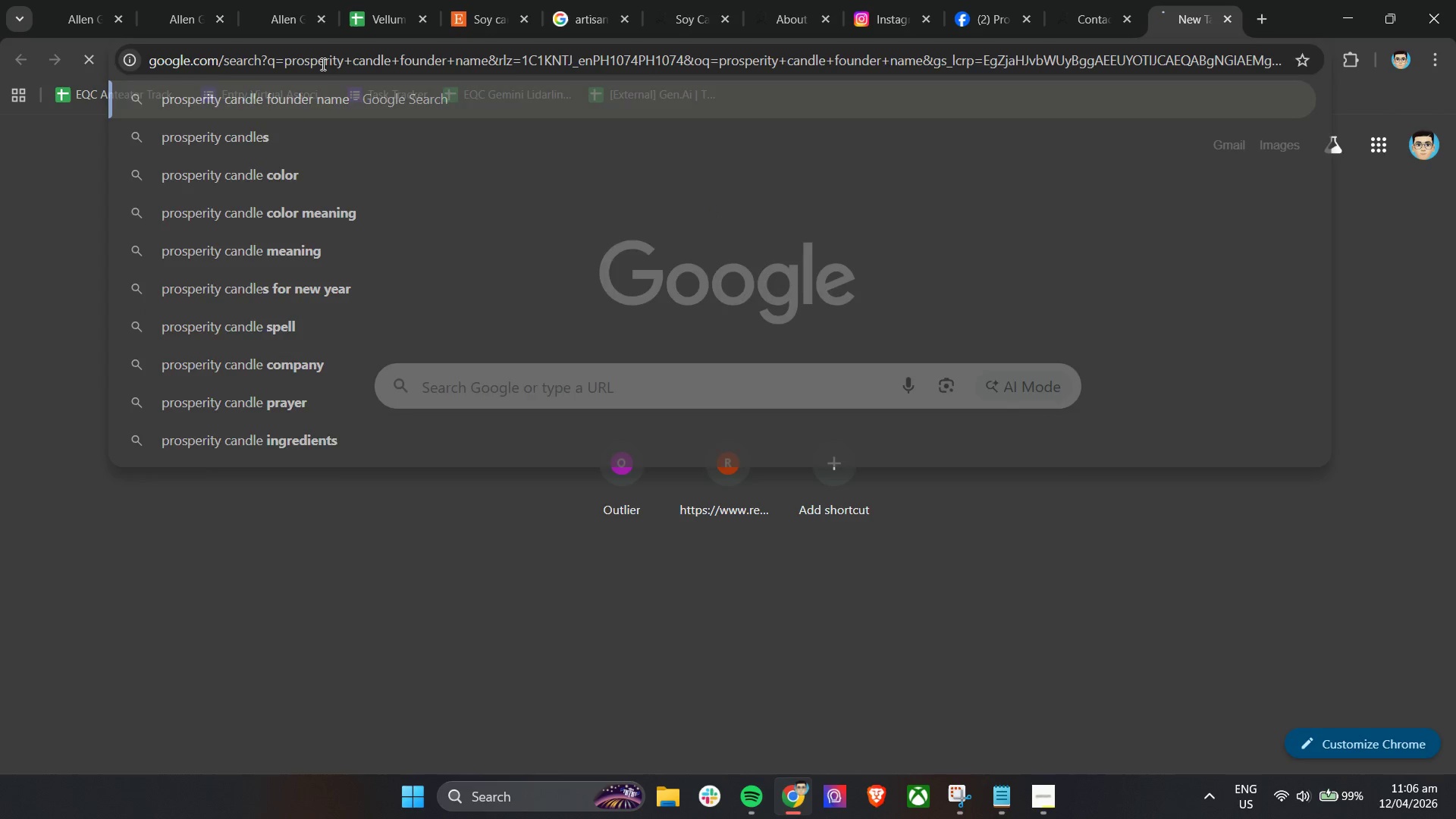 
key(Enter)
 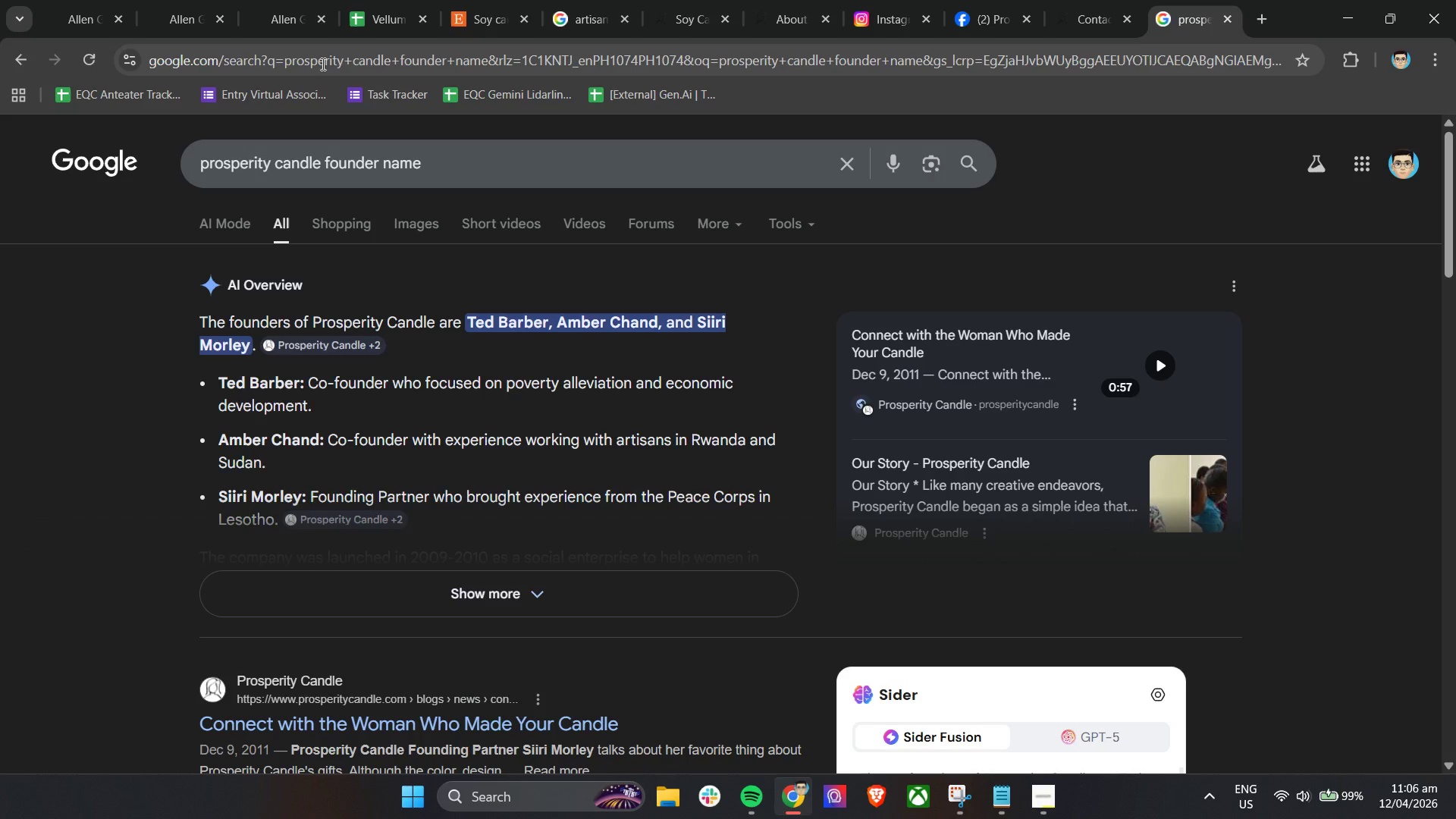 
wait(43.92)
 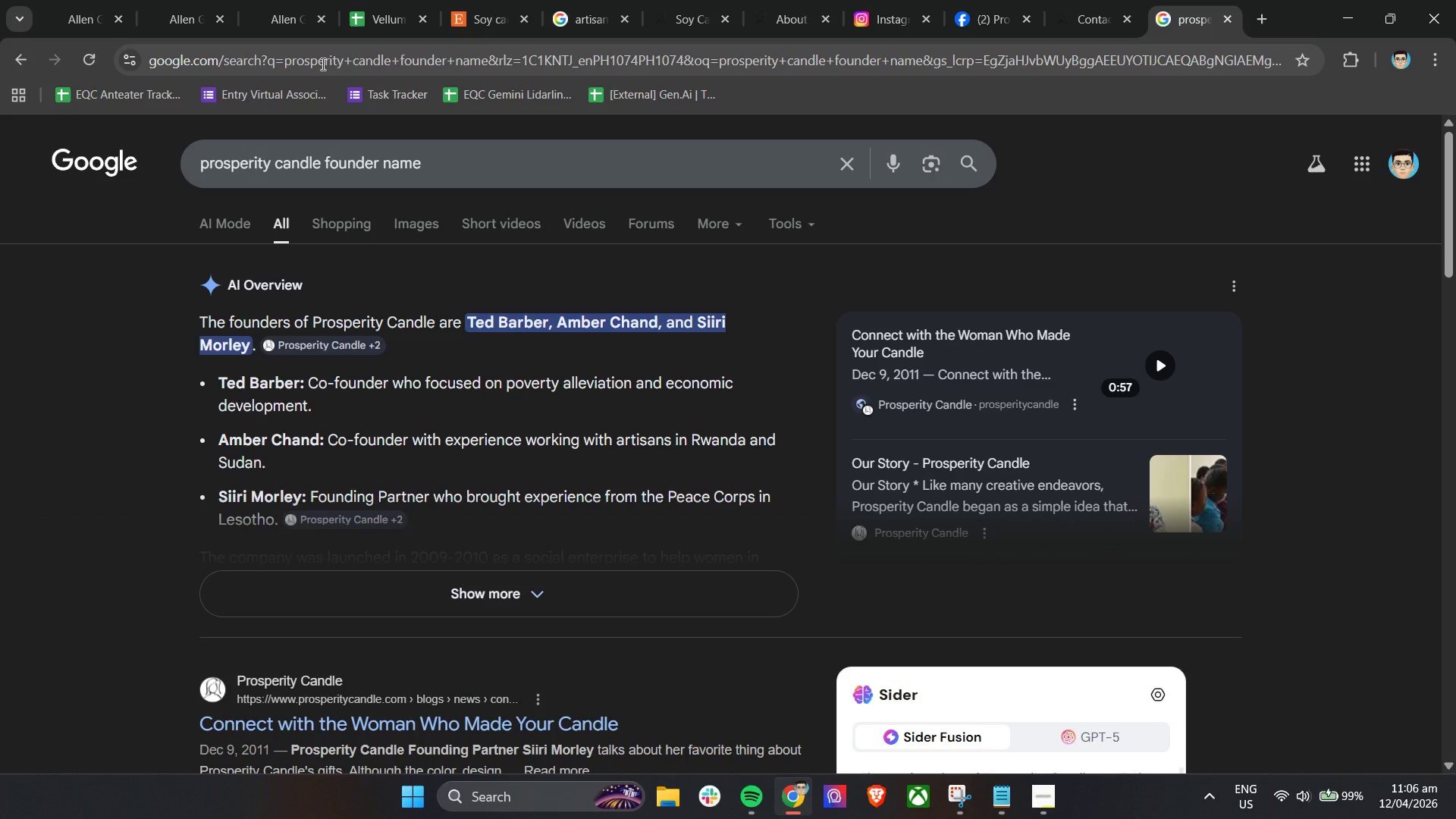 
left_click([728, 0])
 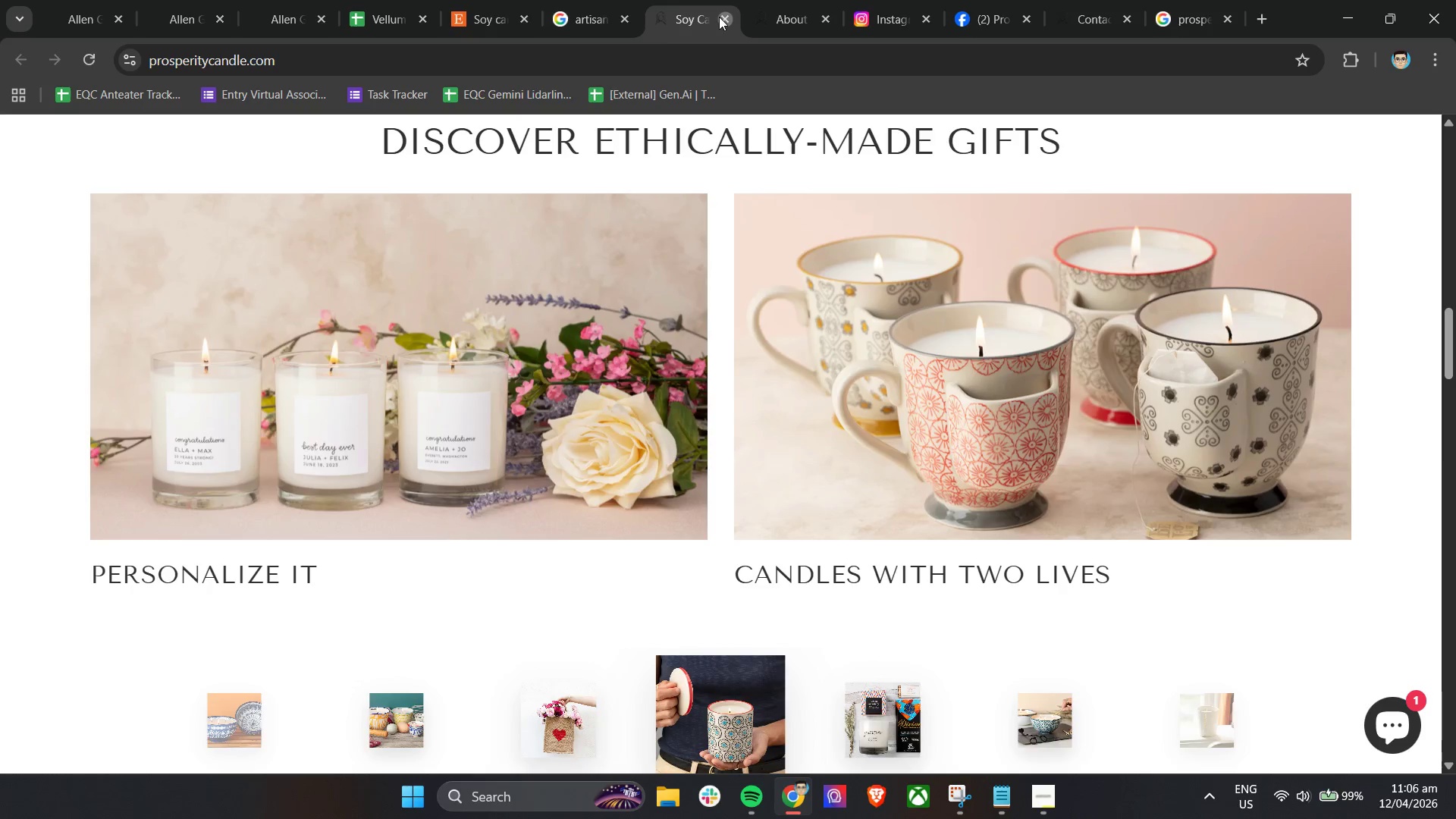 
double_click([720, 17])
 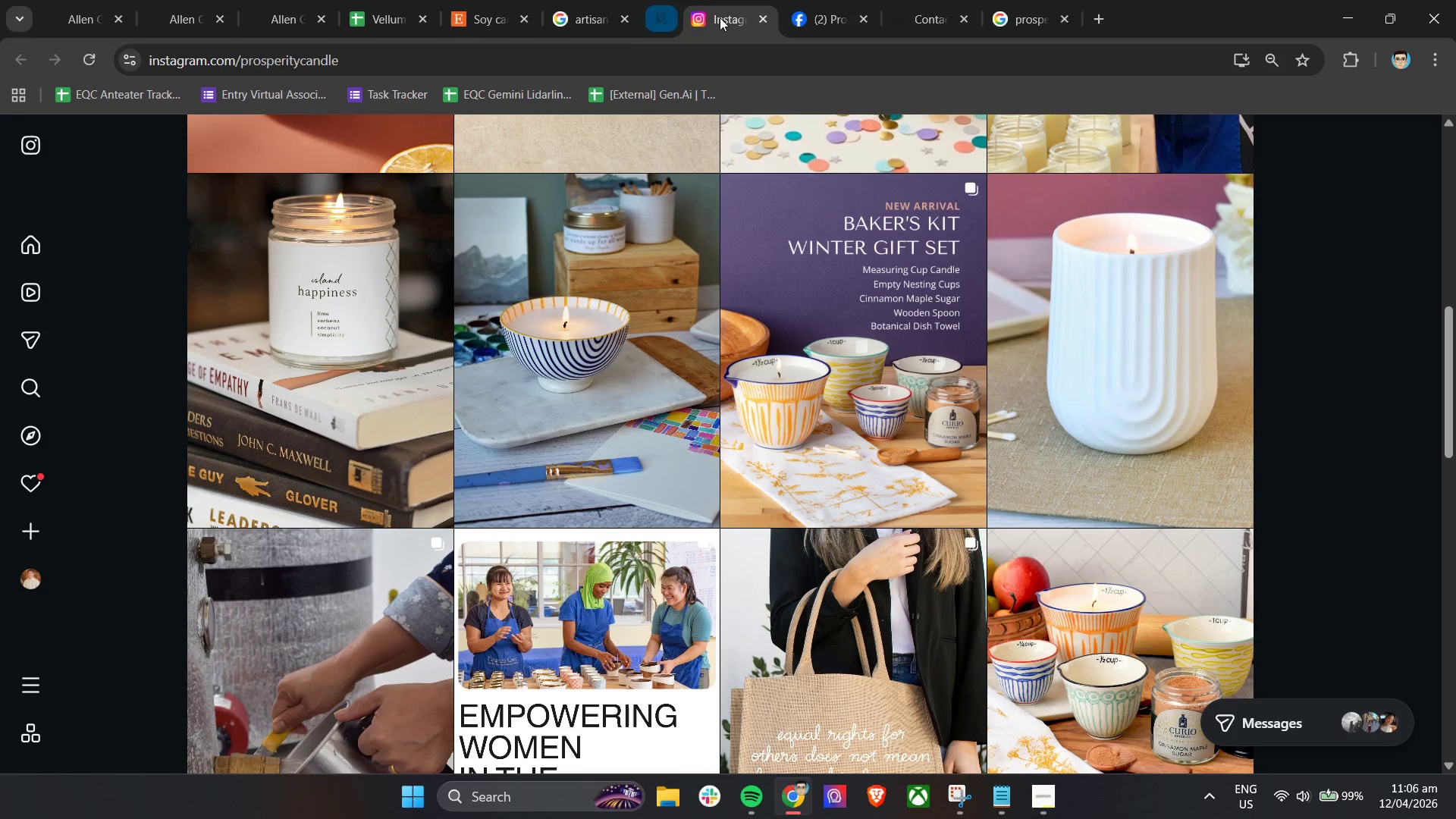 
triple_click([720, 17])
 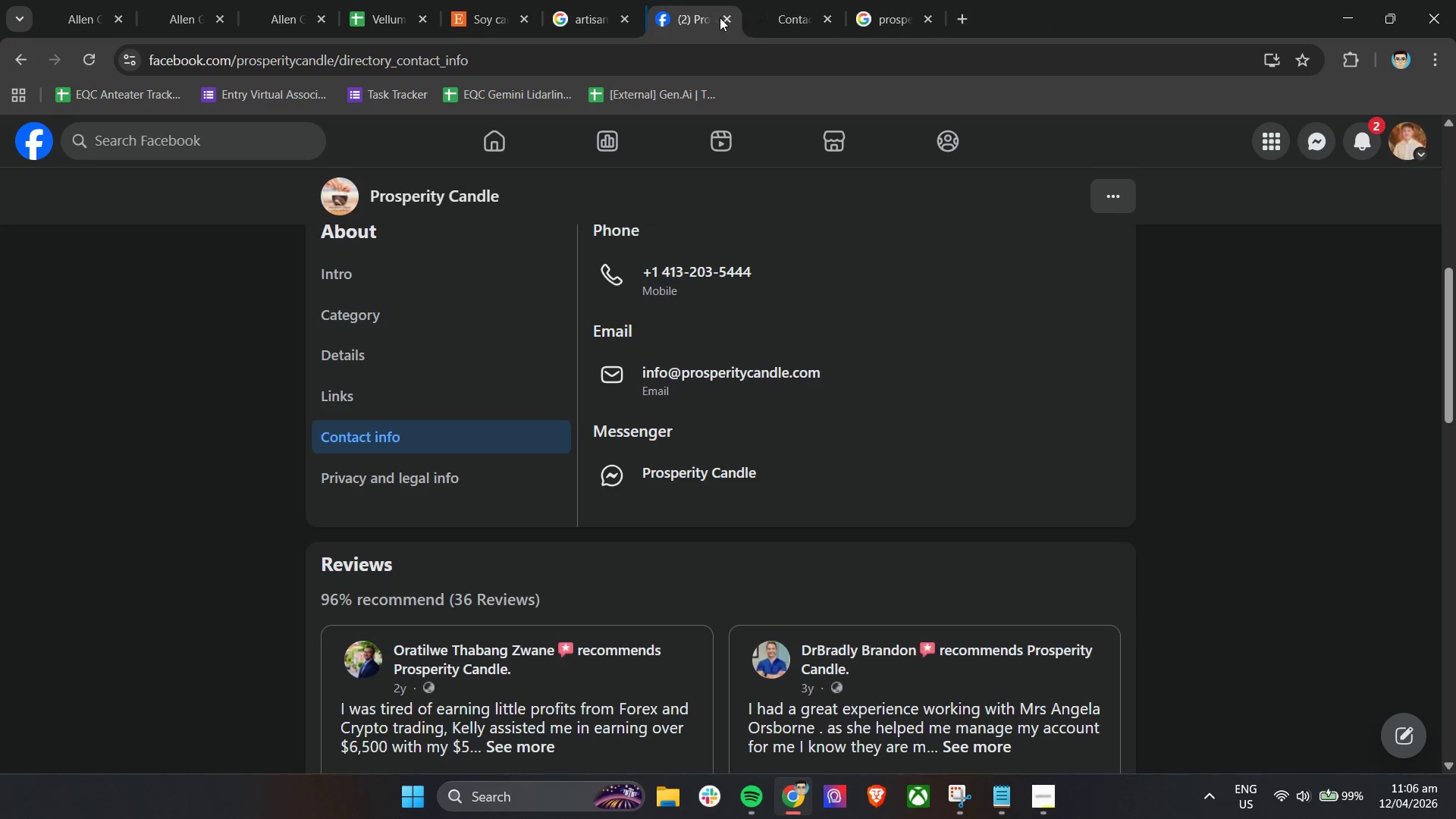 
triple_click([720, 17])
 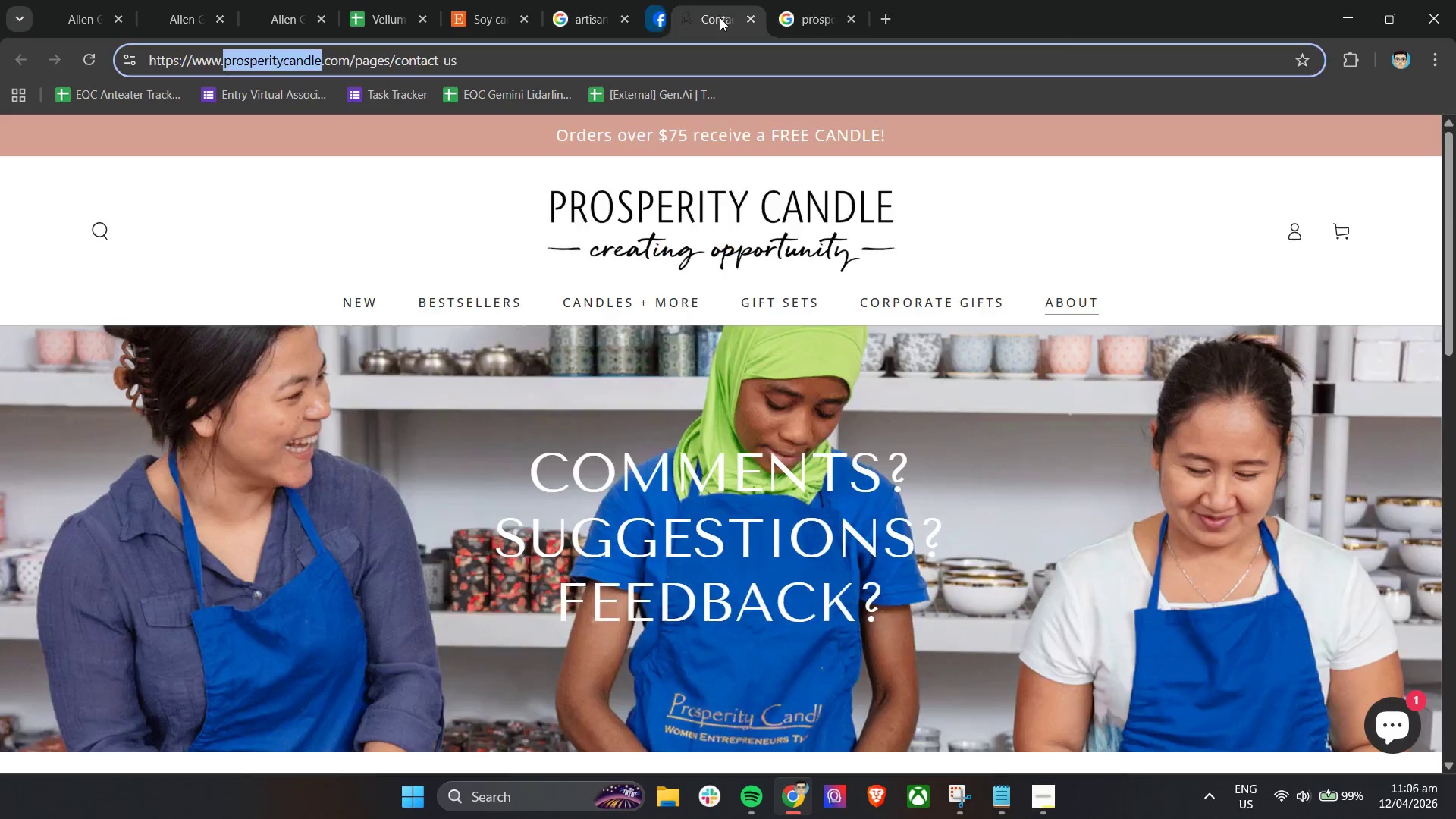 
triple_click([720, 17])
 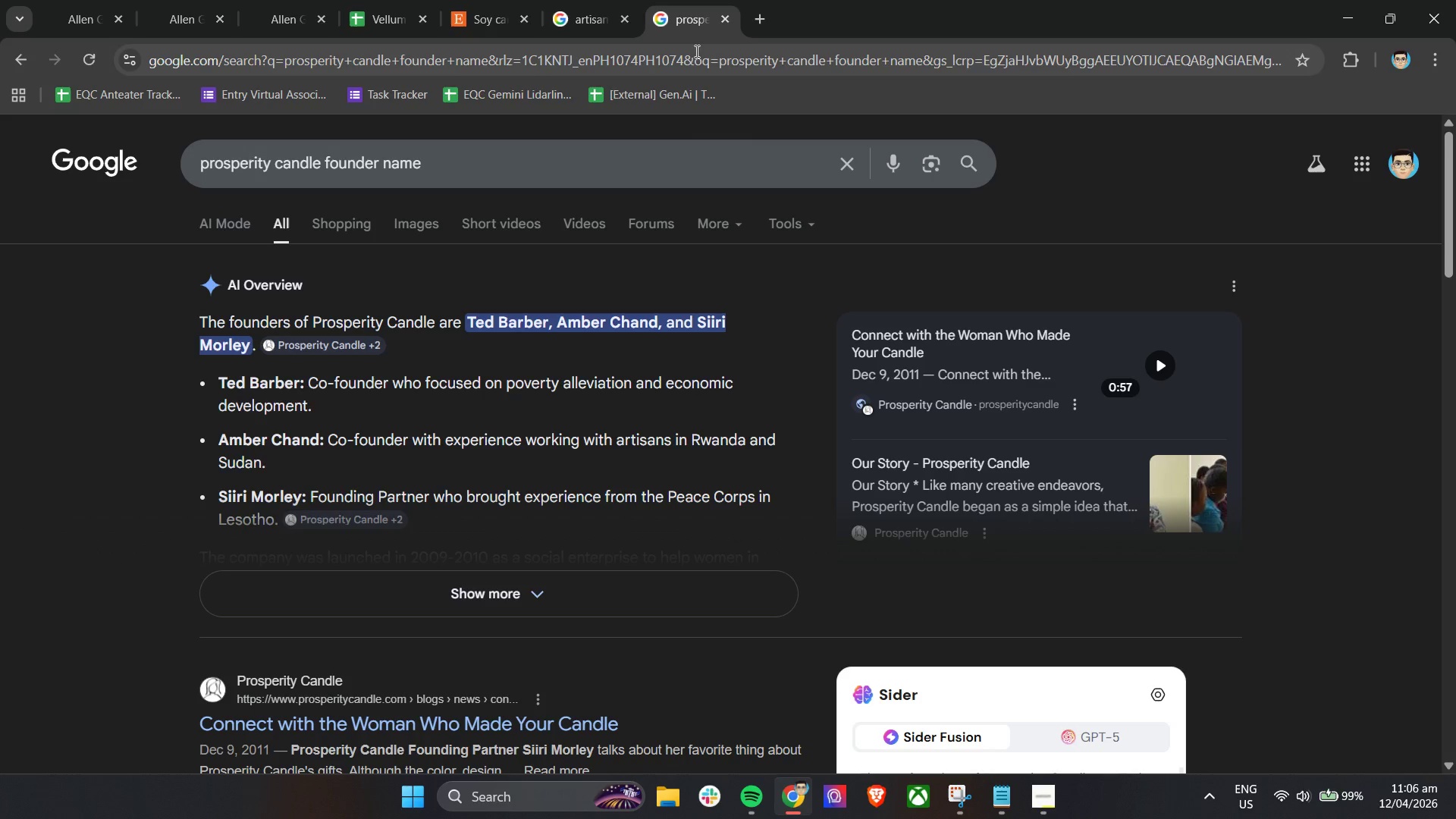 
left_click([722, 21])
 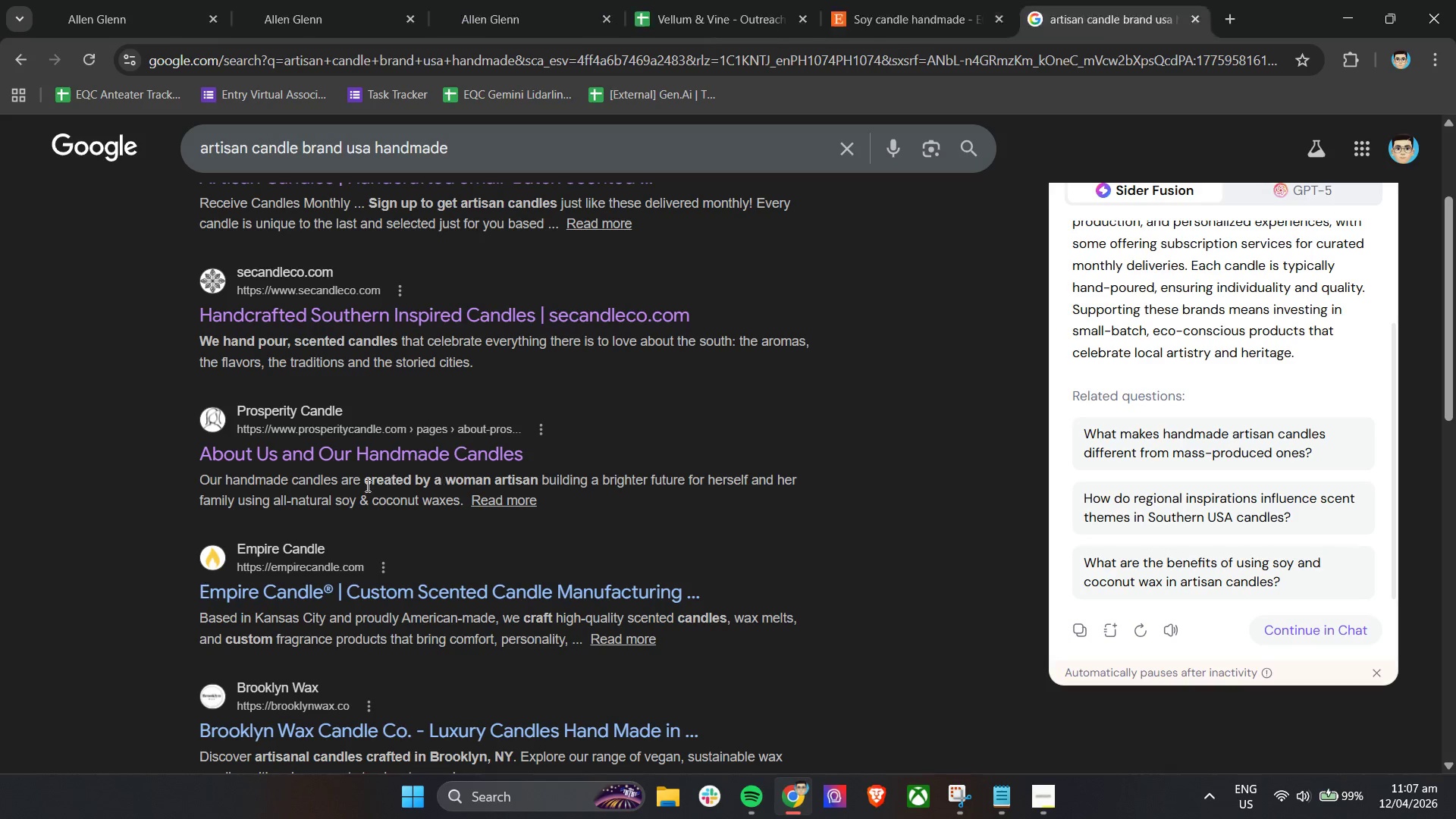 
scroll: coordinate [362, 486], scroll_direction: down, amount: 1.0
 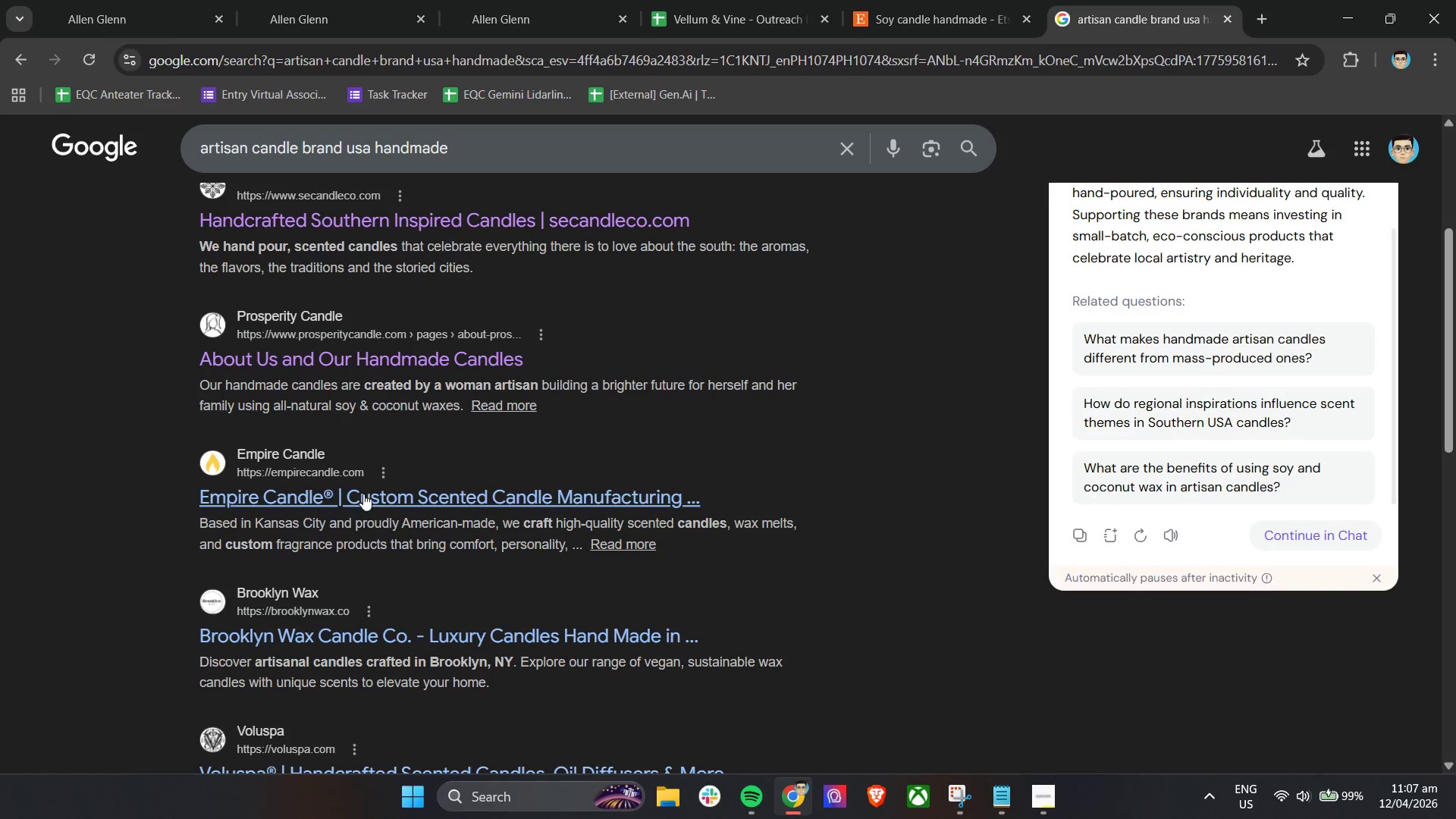 
right_click([363, 496])
 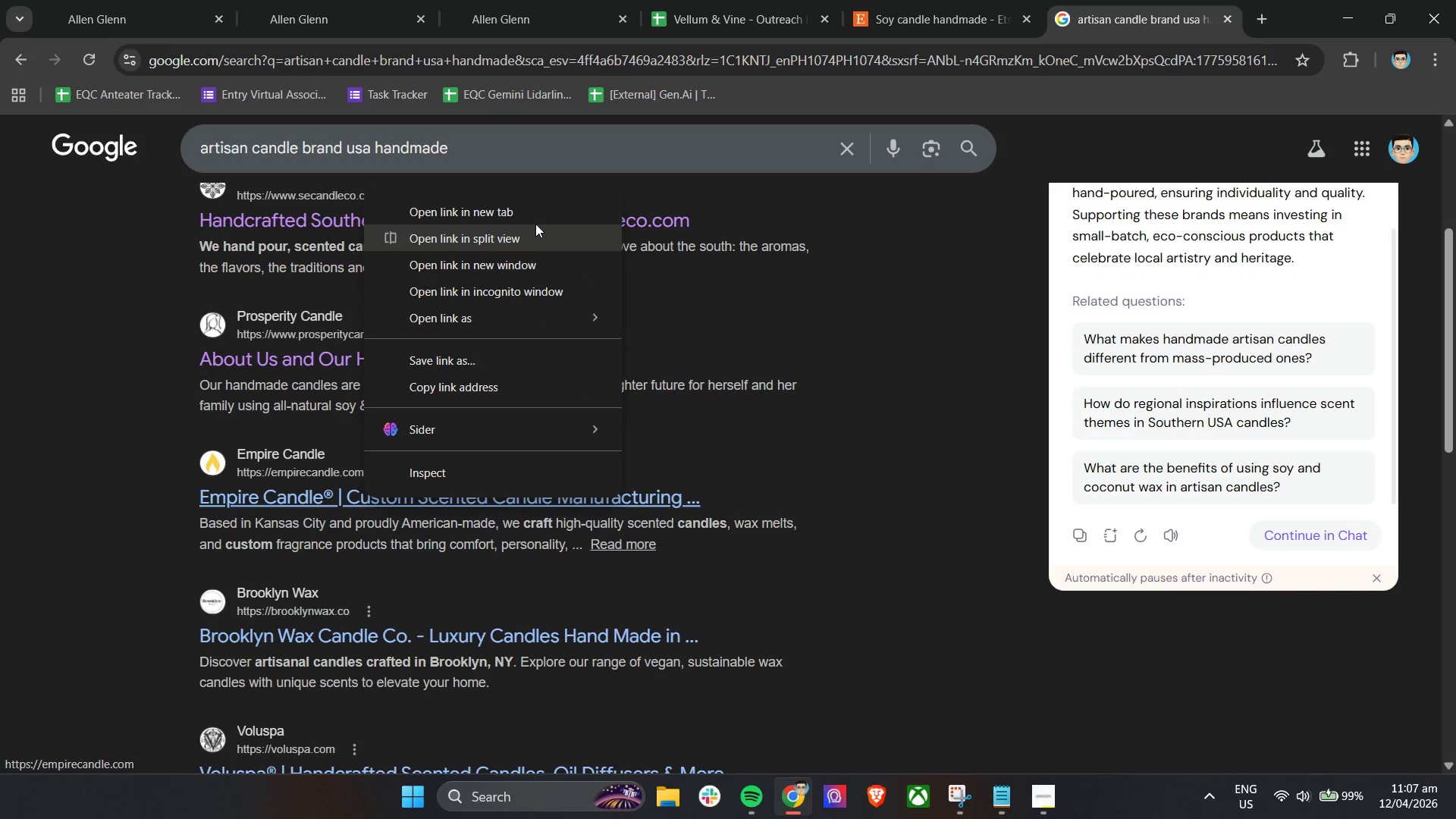 
left_click([535, 216])
 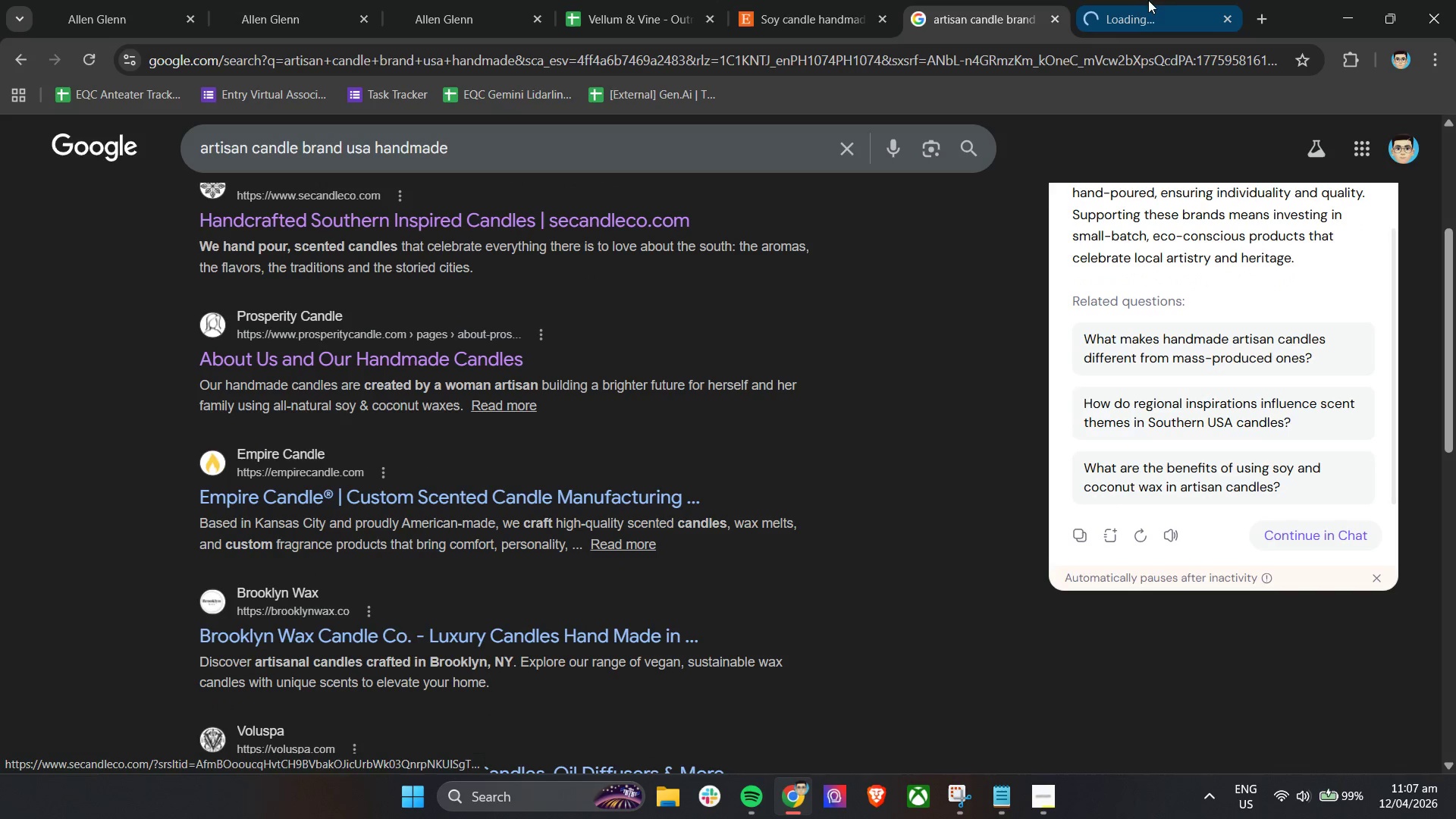 
left_click([1157, 0])